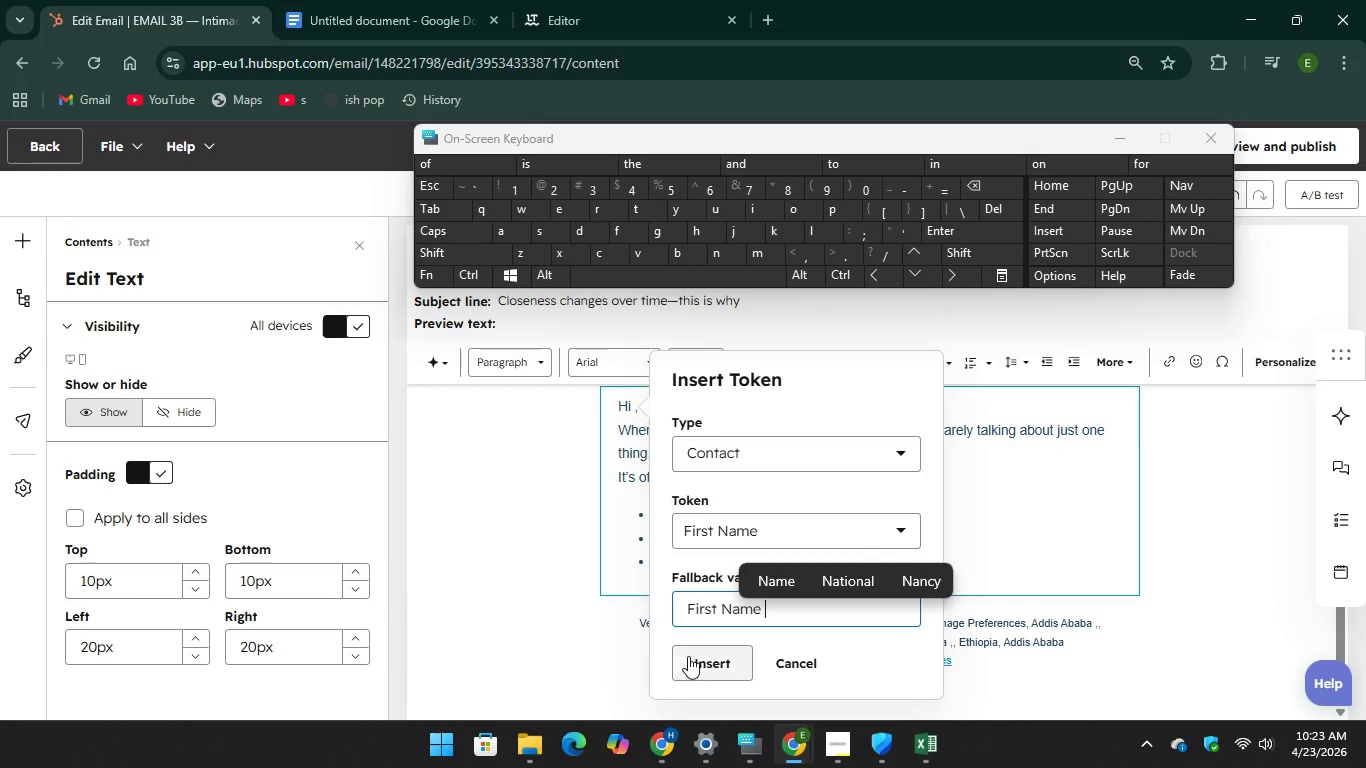 
left_click([694, 665])
 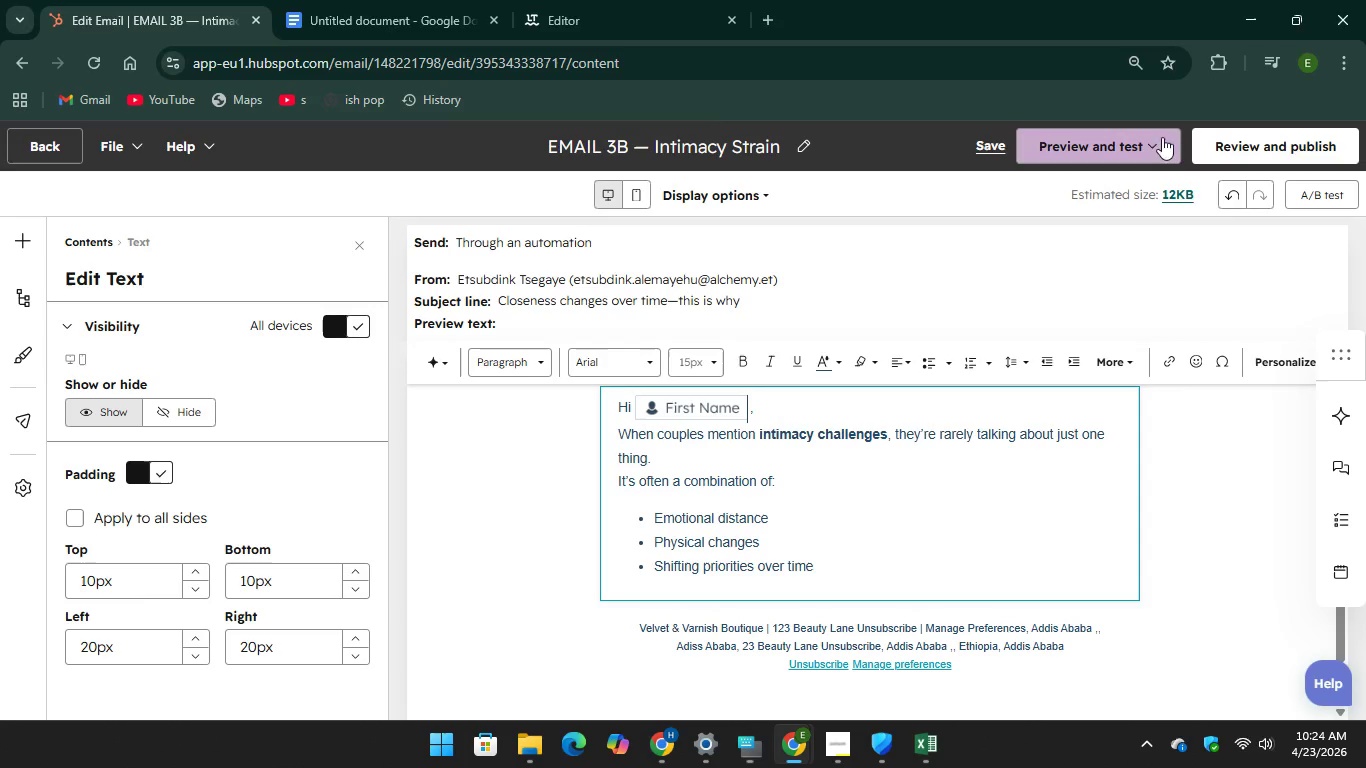 
left_click([336, 4])
 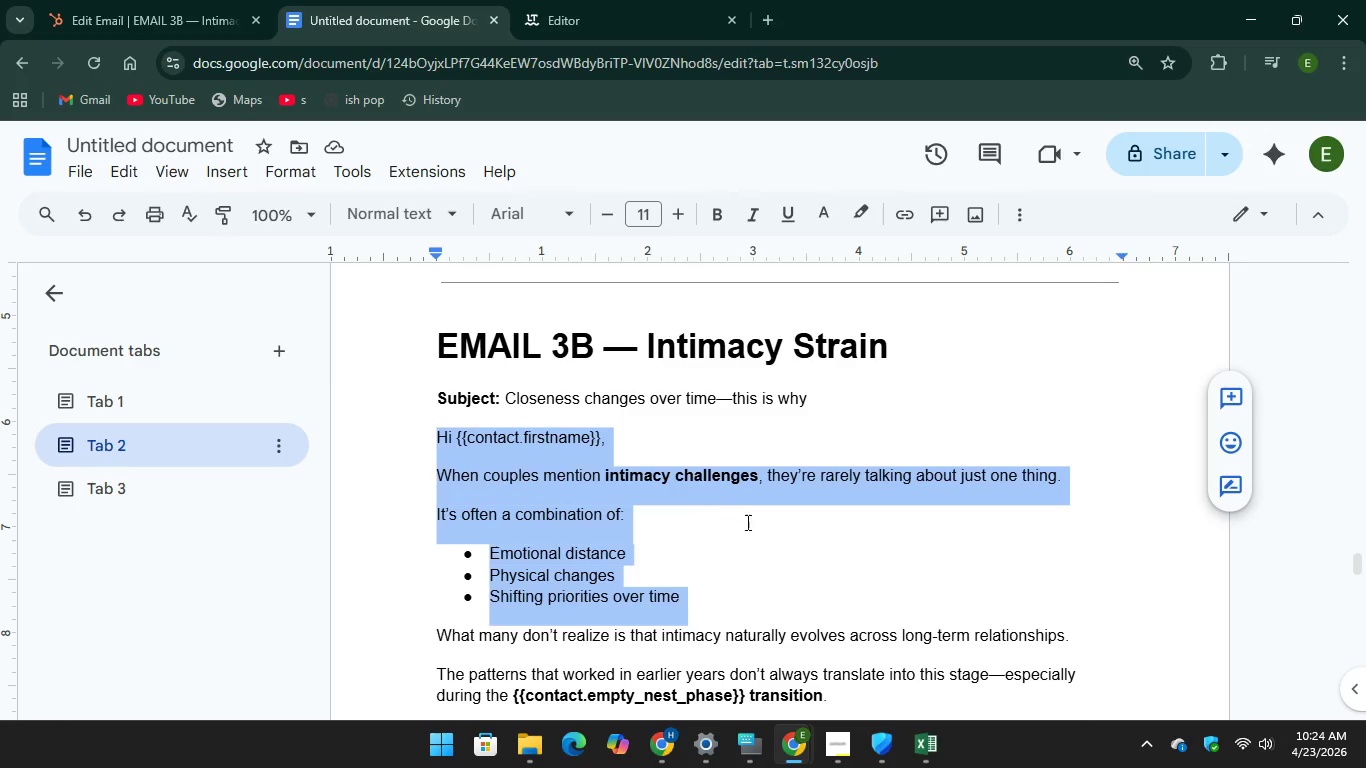 
scroll: coordinate [747, 525], scroll_direction: down, amount: 2.0
 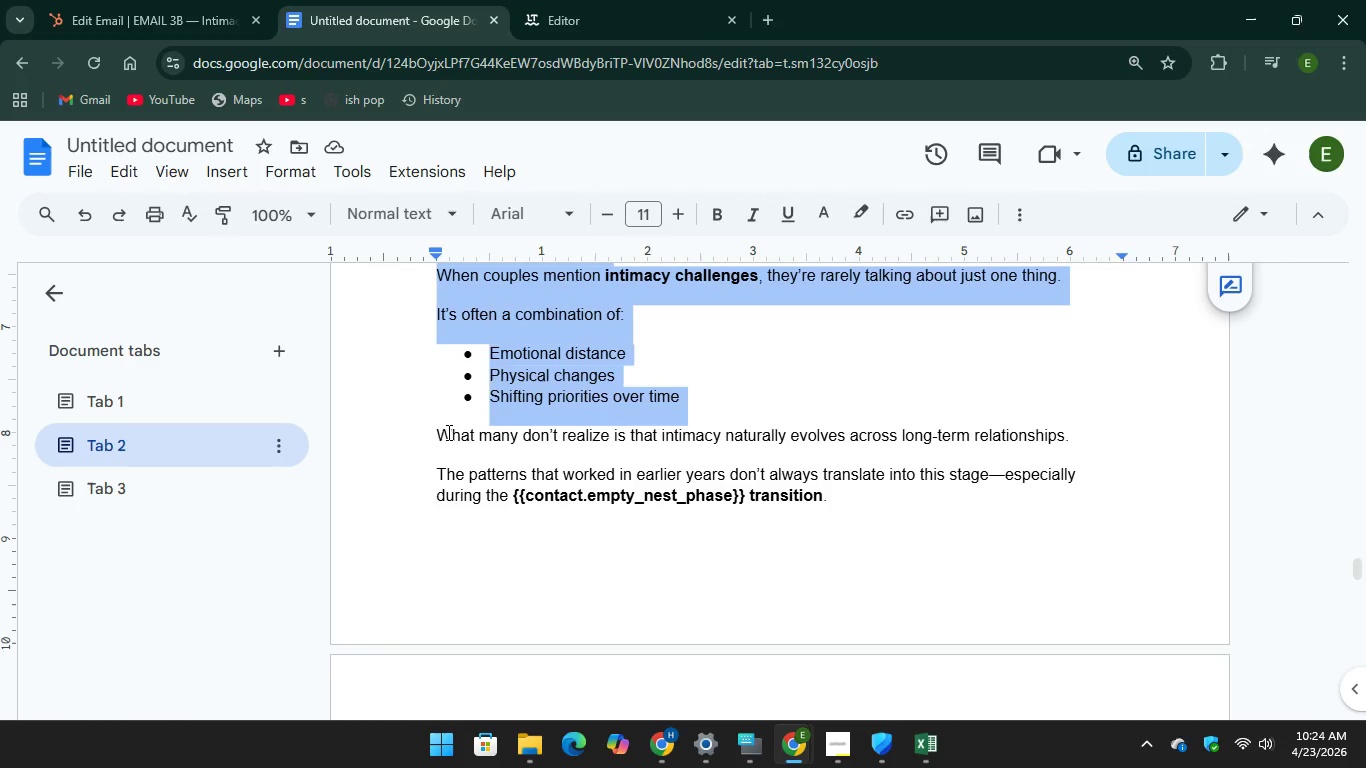 
left_click_drag(start_coordinate=[437, 431], to_coordinate=[787, 653])
 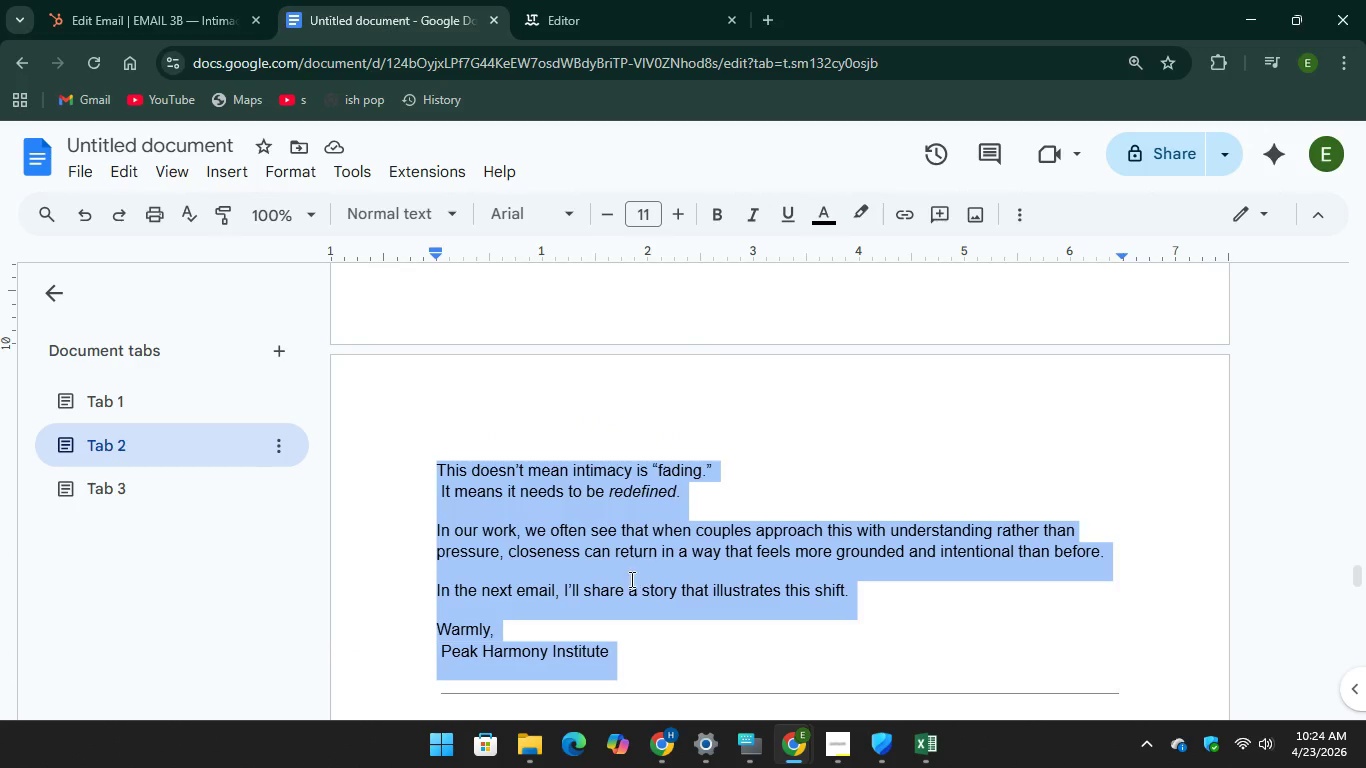 
scroll: coordinate [807, 516], scroll_direction: down, amount: 3.0
 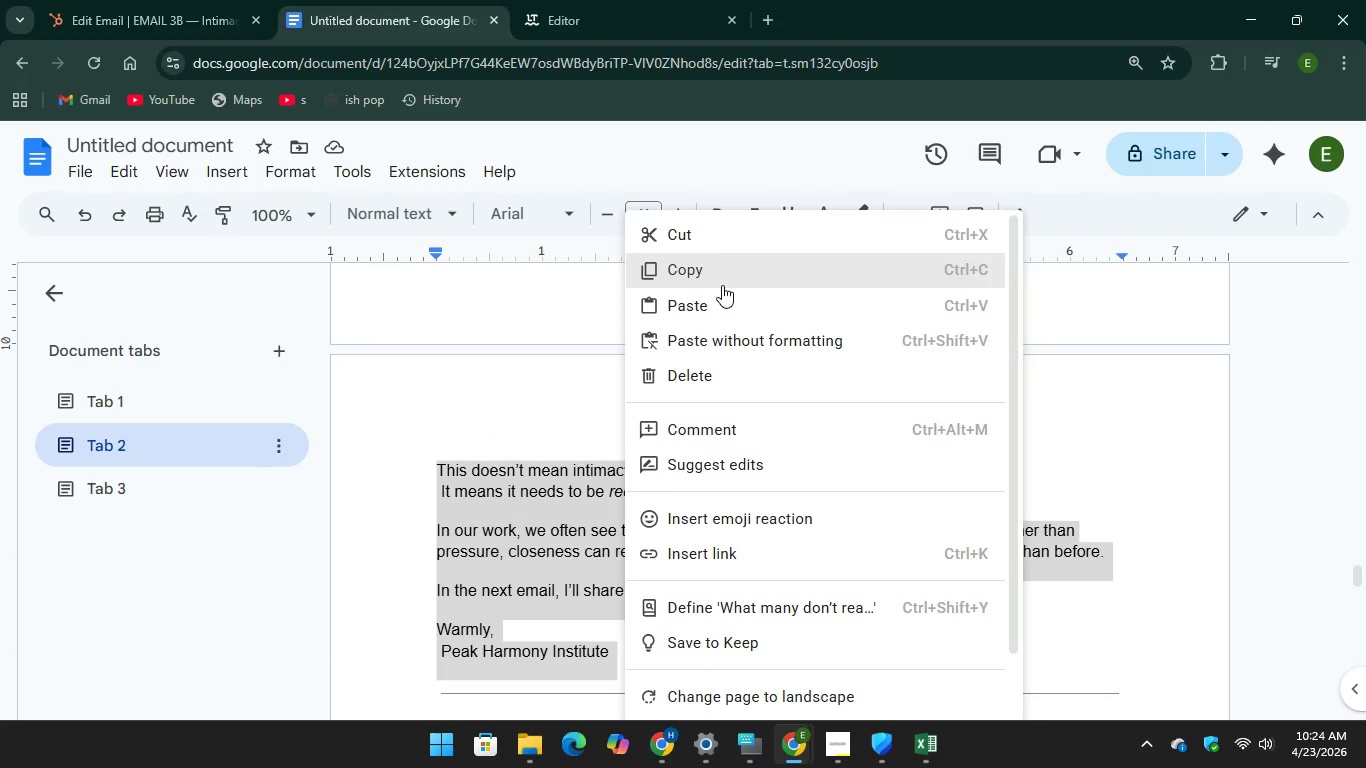 
scroll: coordinate [651, 483], scroll_direction: up, amount: 2.0
 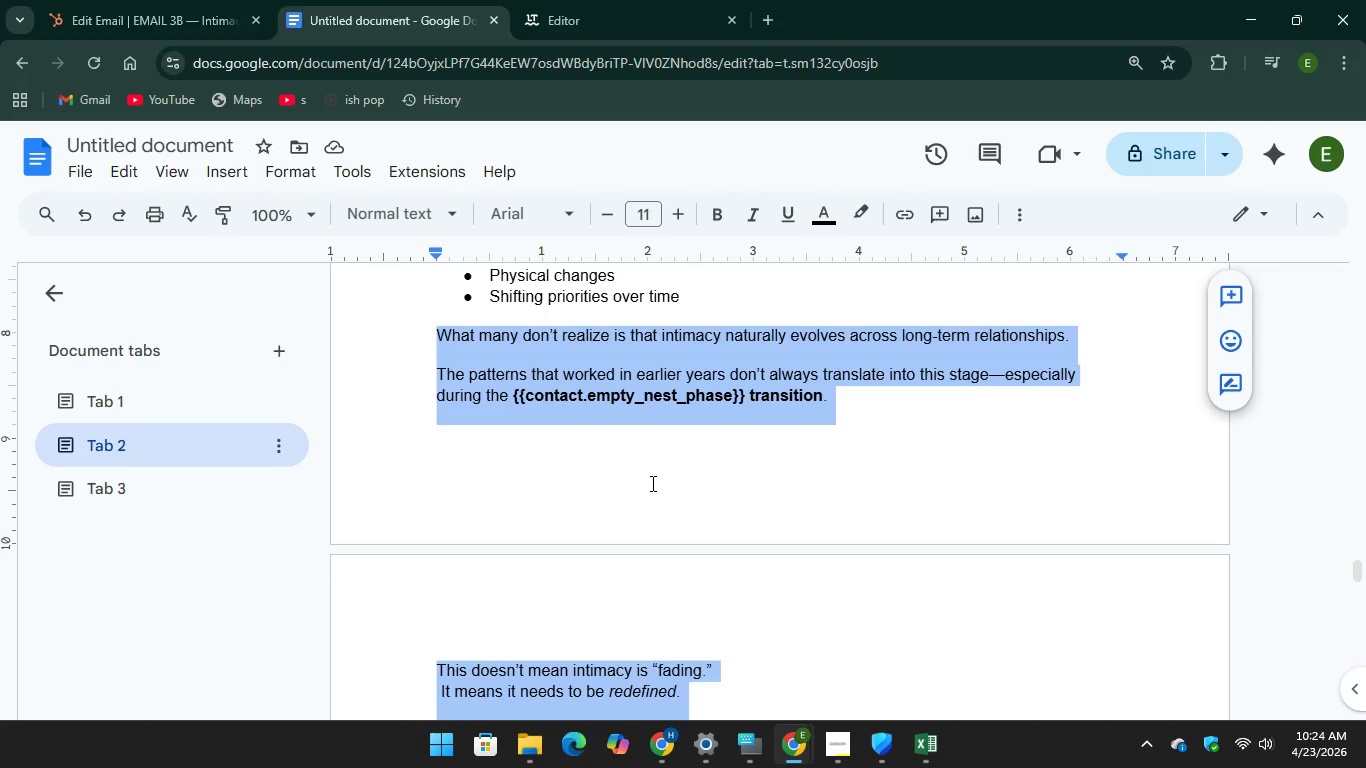 
wait(22.18)
 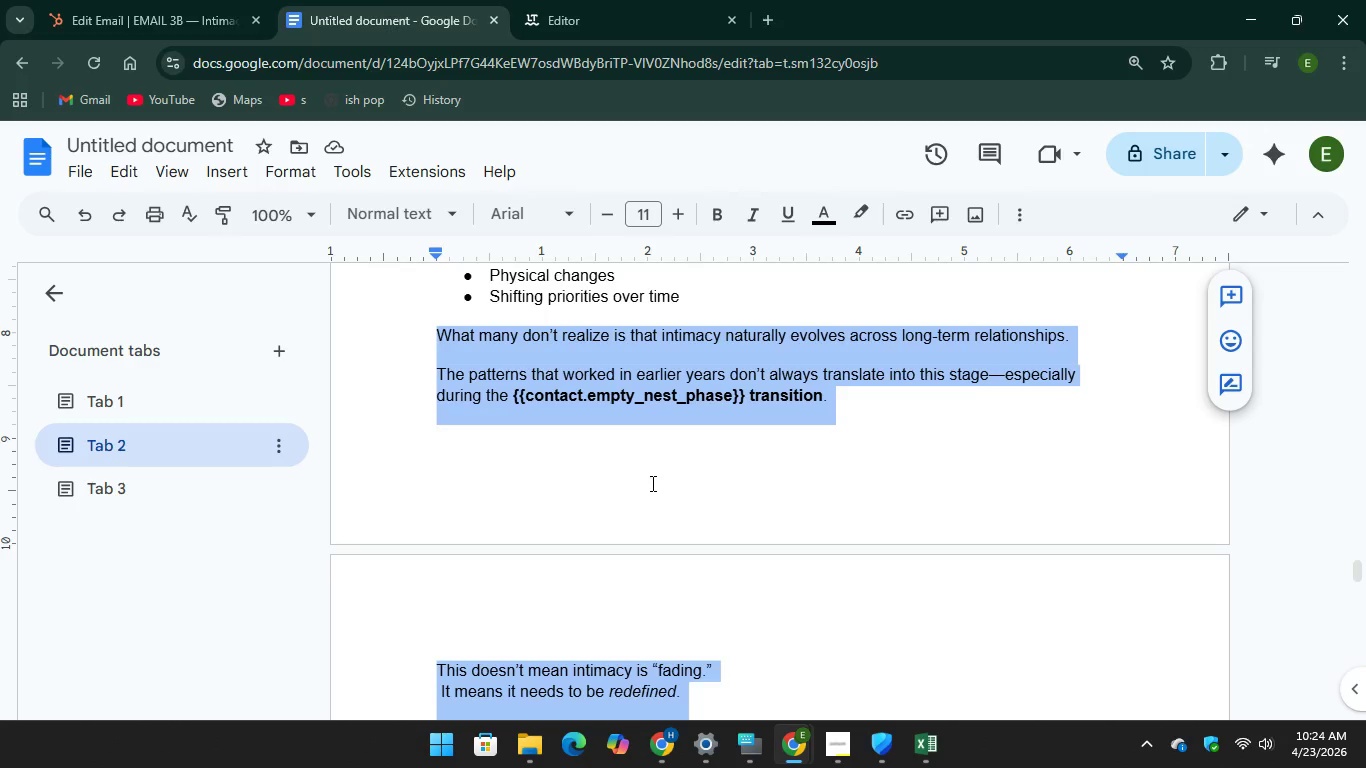 
left_click([139, 12])
 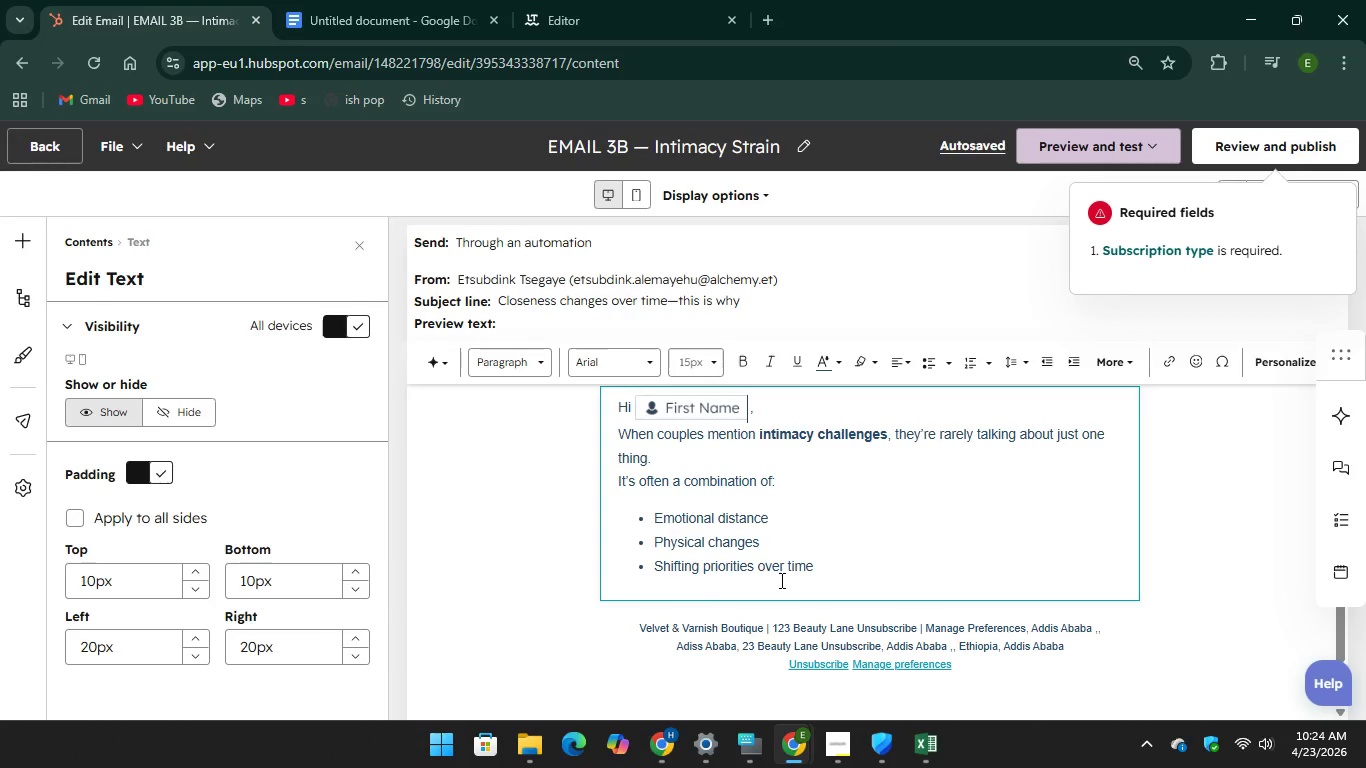 
left_click([832, 572])
 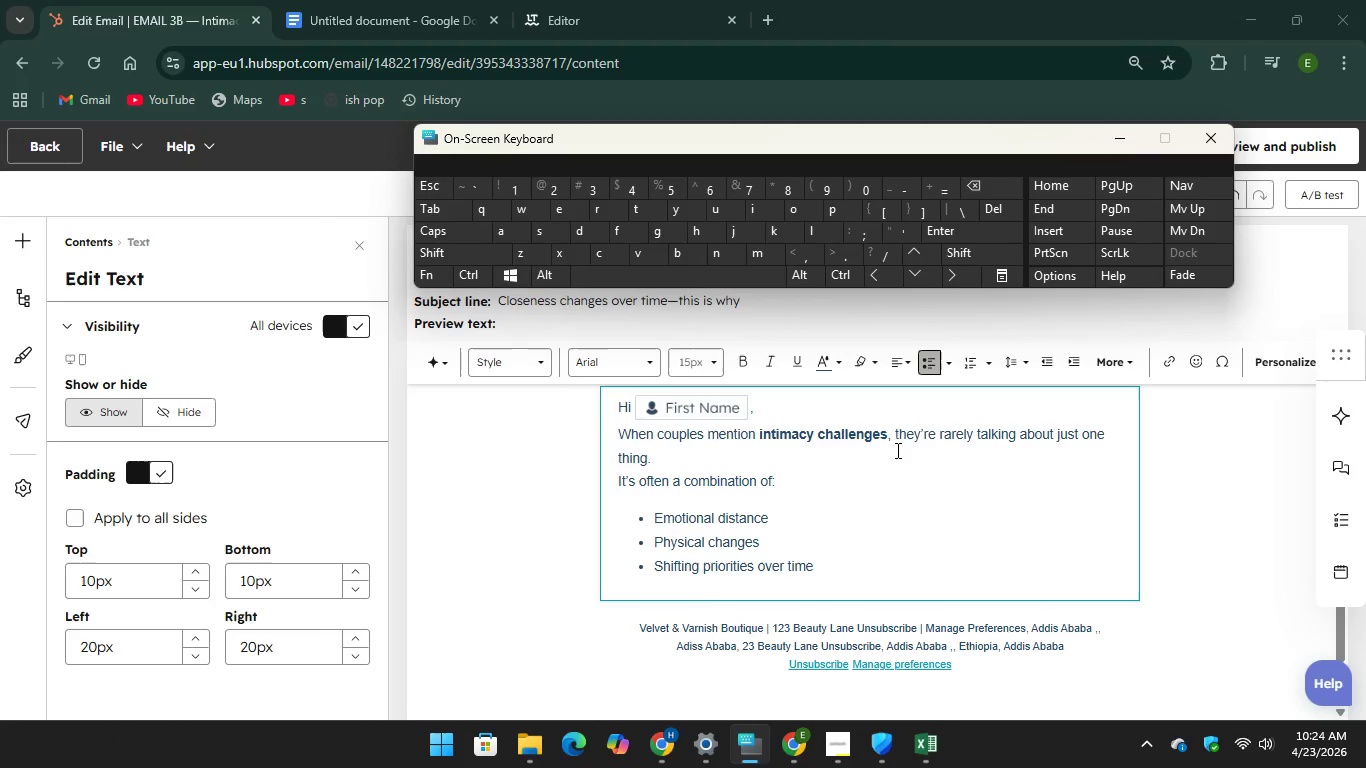 
left_click([840, 574])
 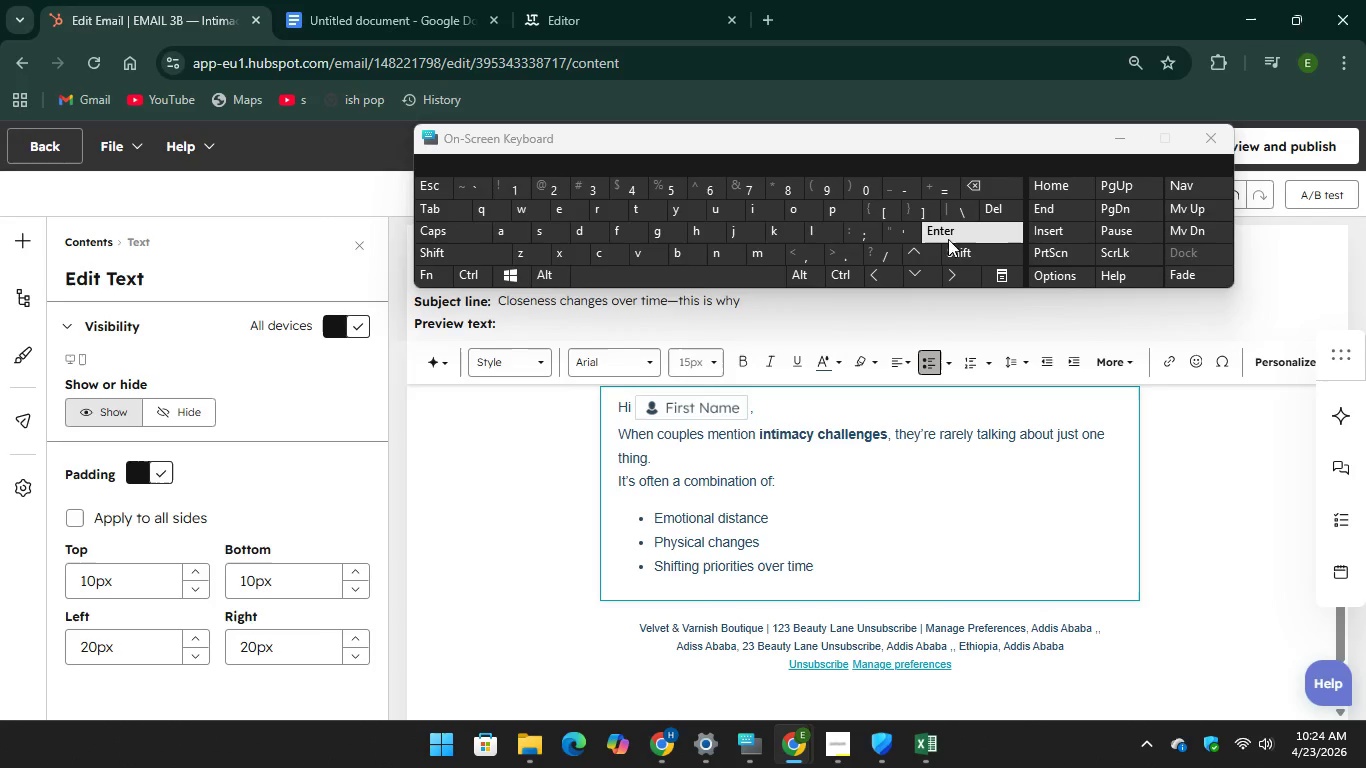 
key(Enter)
 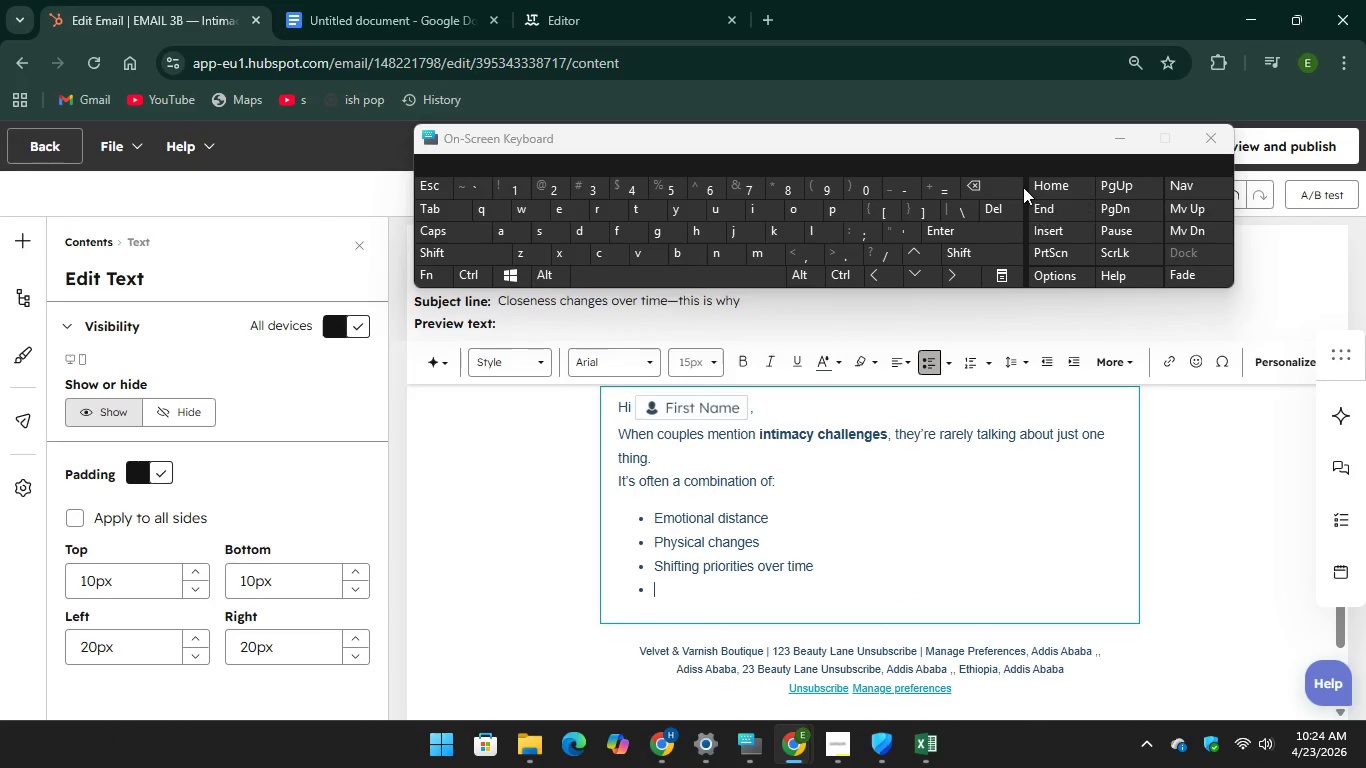 
key(Backspace)
 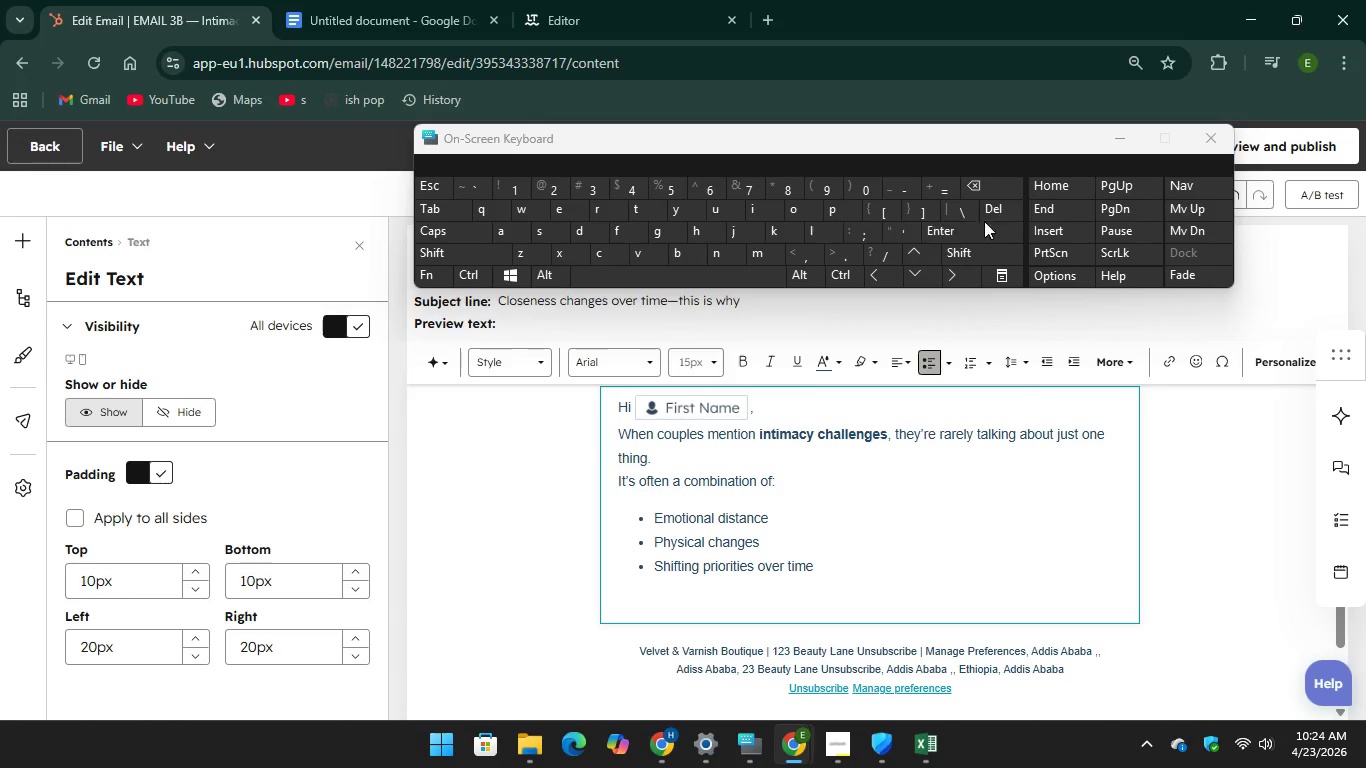 
key(Backspace)
 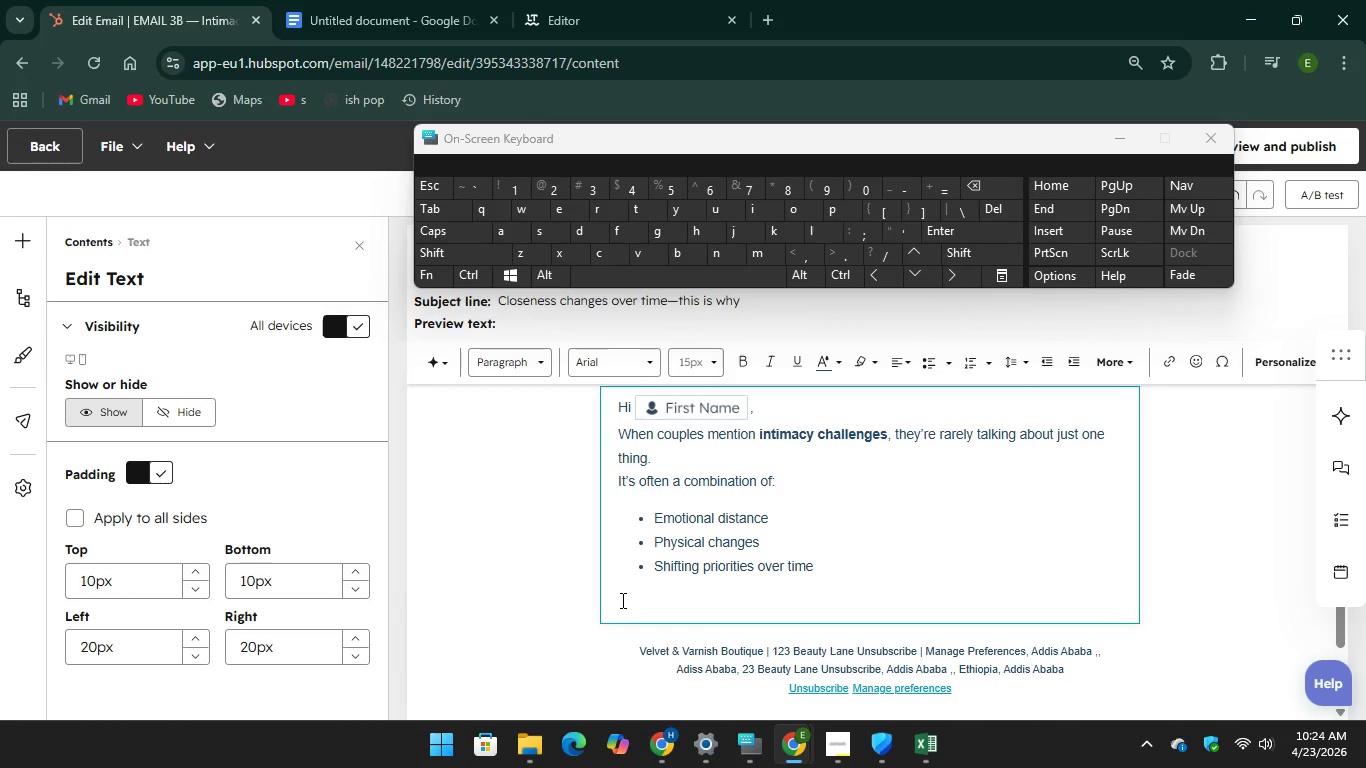 
right_click([621, 600])
 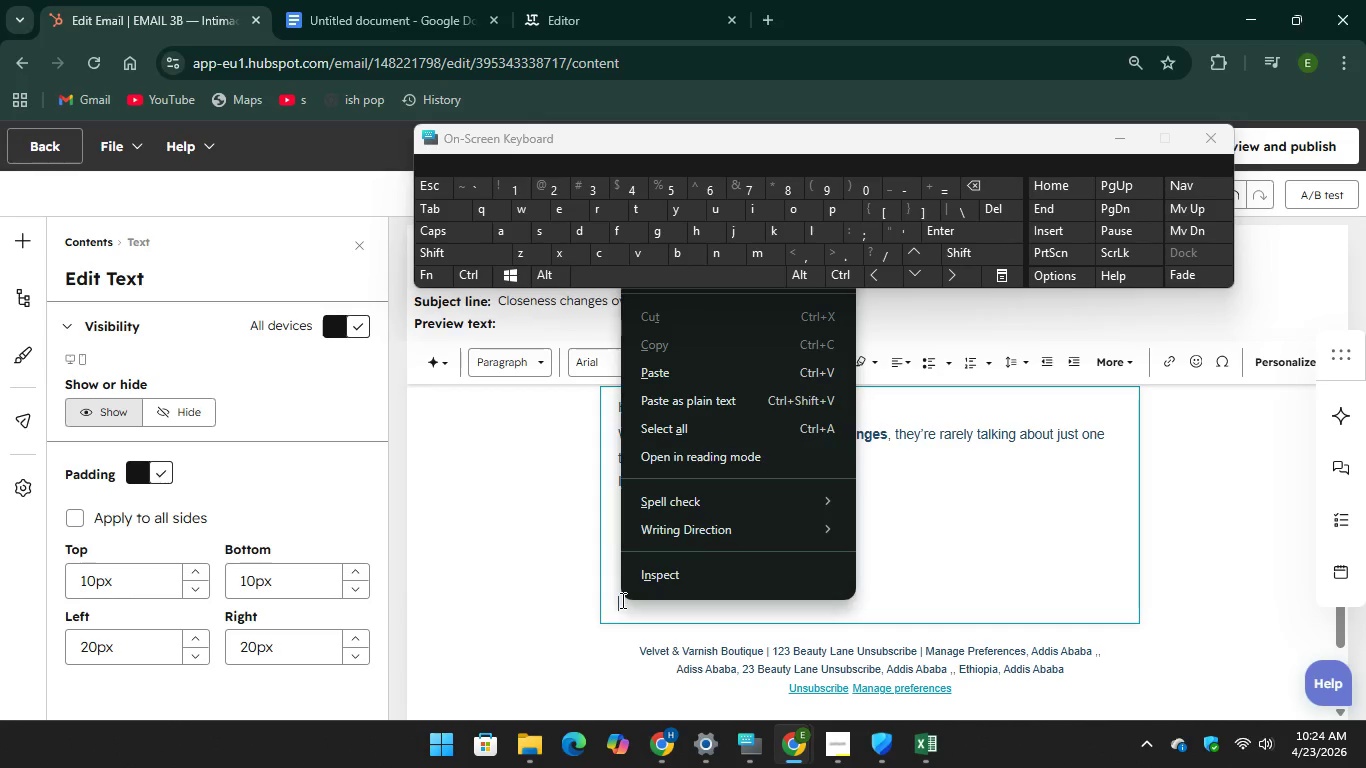 
right_click([621, 600])
 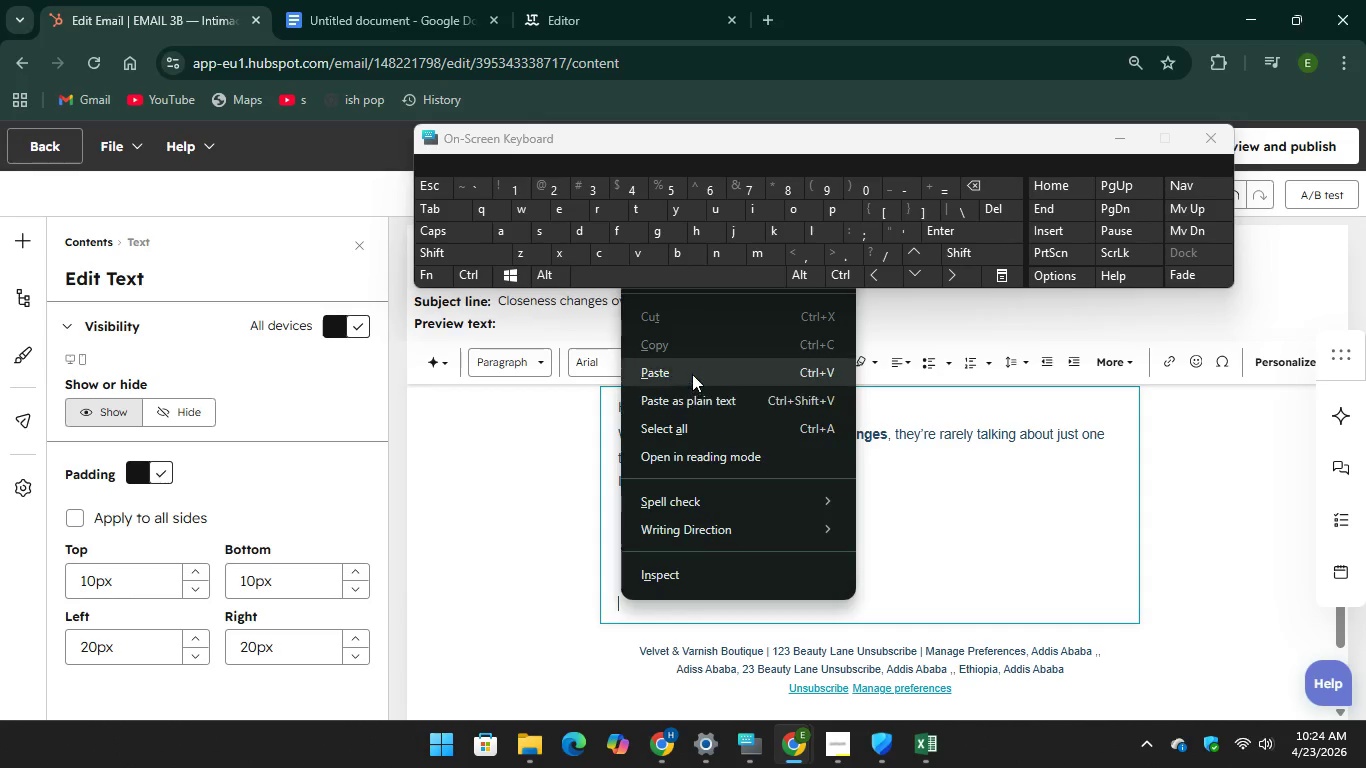 
left_click([692, 374])
 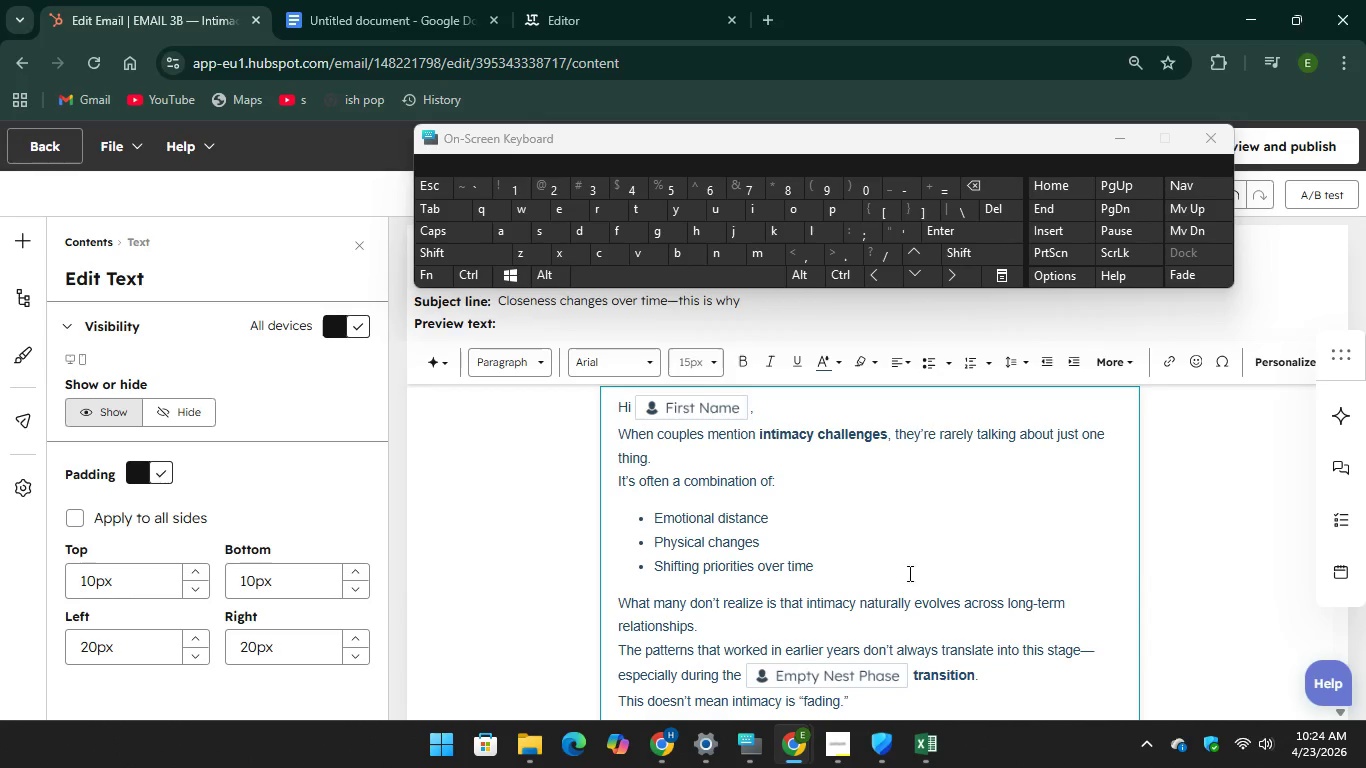 
scroll: coordinate [916, 567], scroll_direction: down, amount: 2.0
 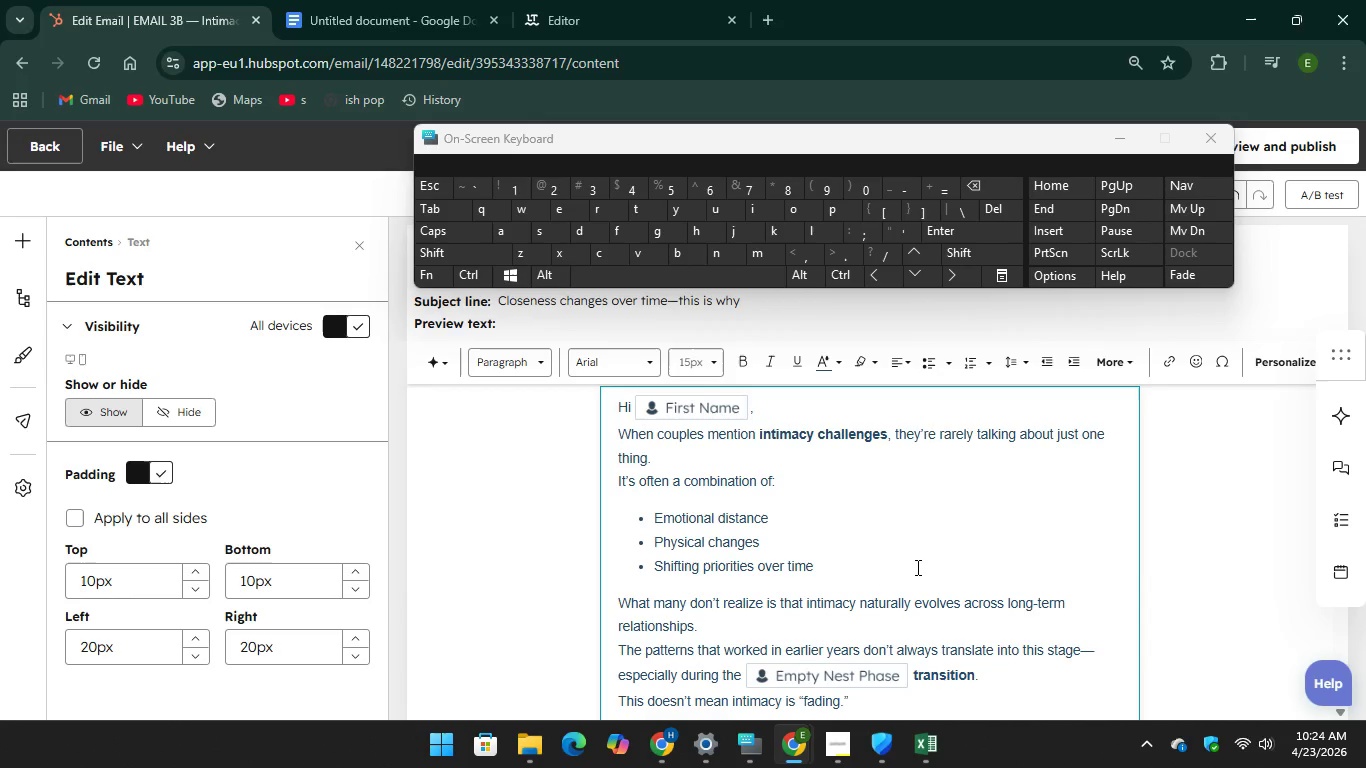 
scroll: coordinate [916, 567], scroll_direction: up, amount: 2.0
 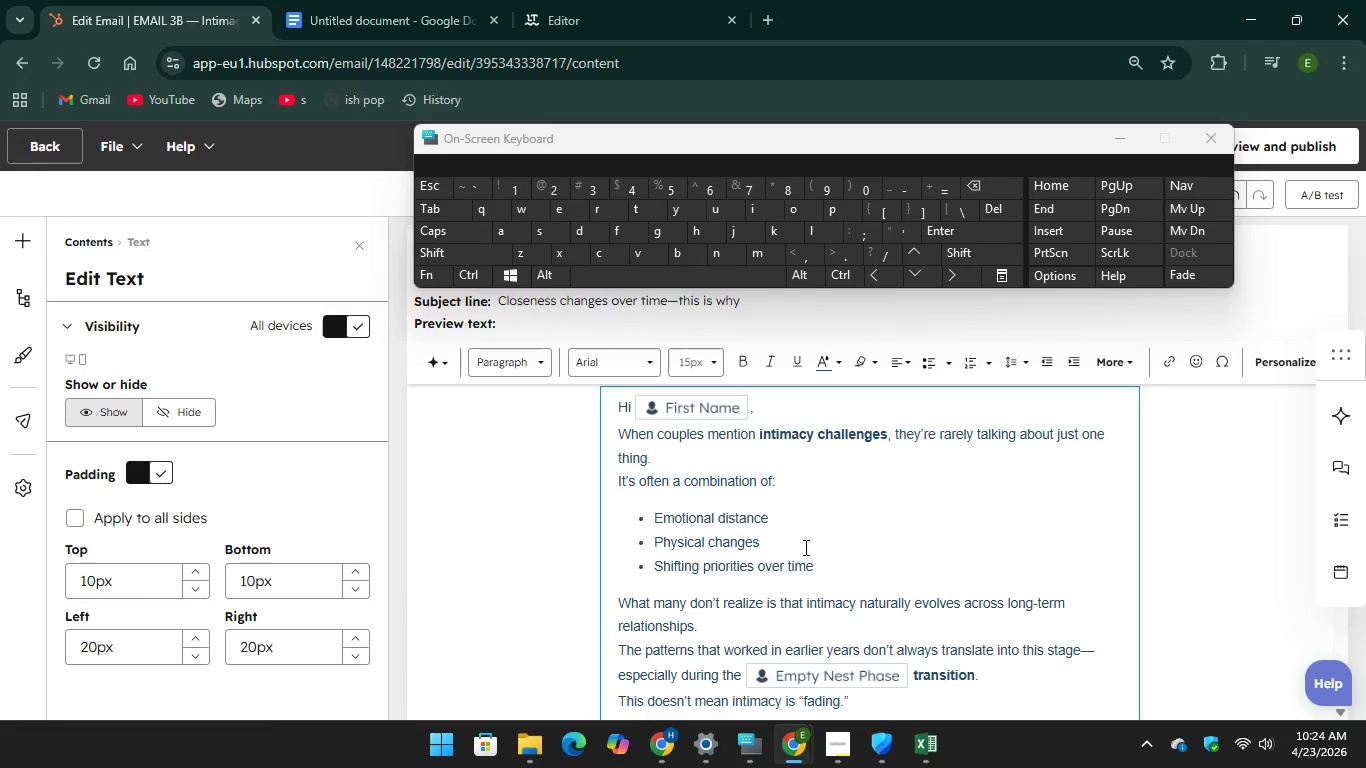 
scroll: coordinate [821, 542], scroll_direction: down, amount: 2.0
 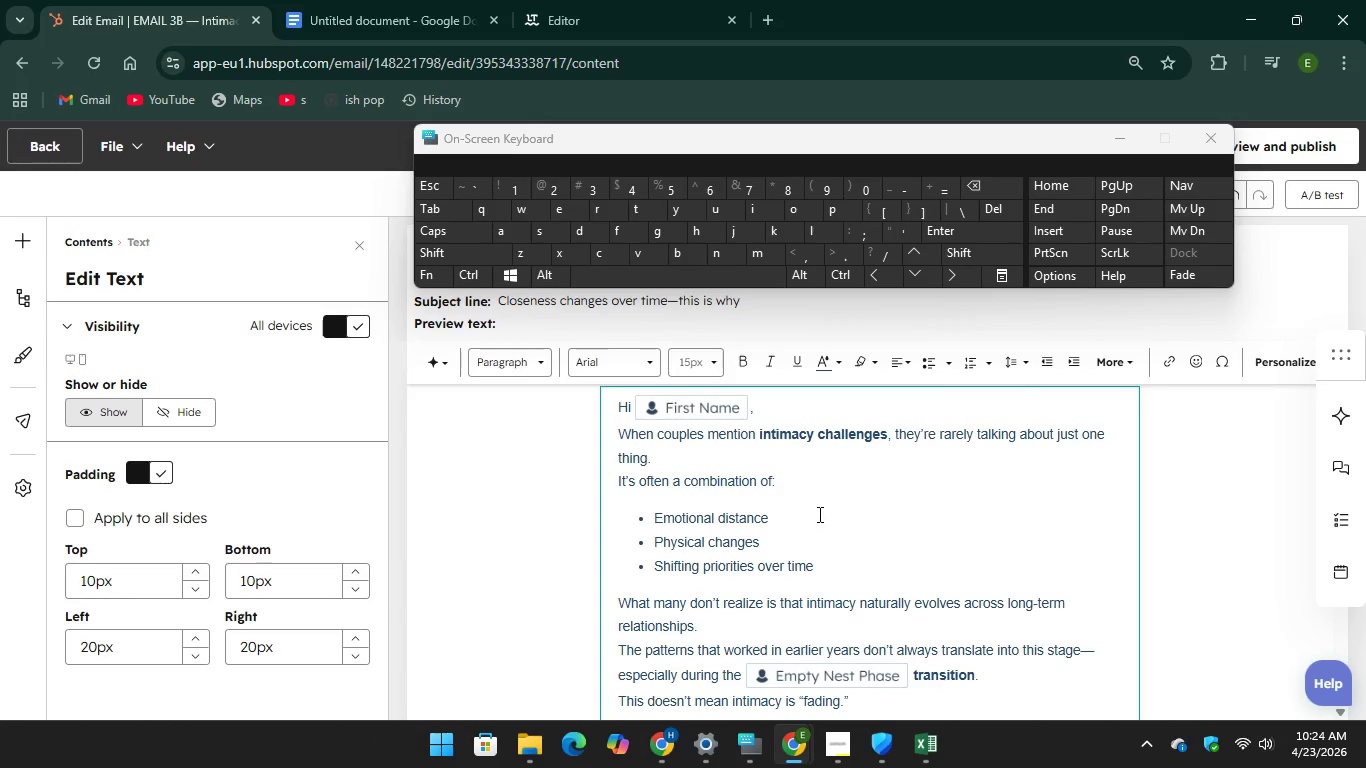 
scroll: coordinate [818, 514], scroll_direction: up, amount: 1.0
 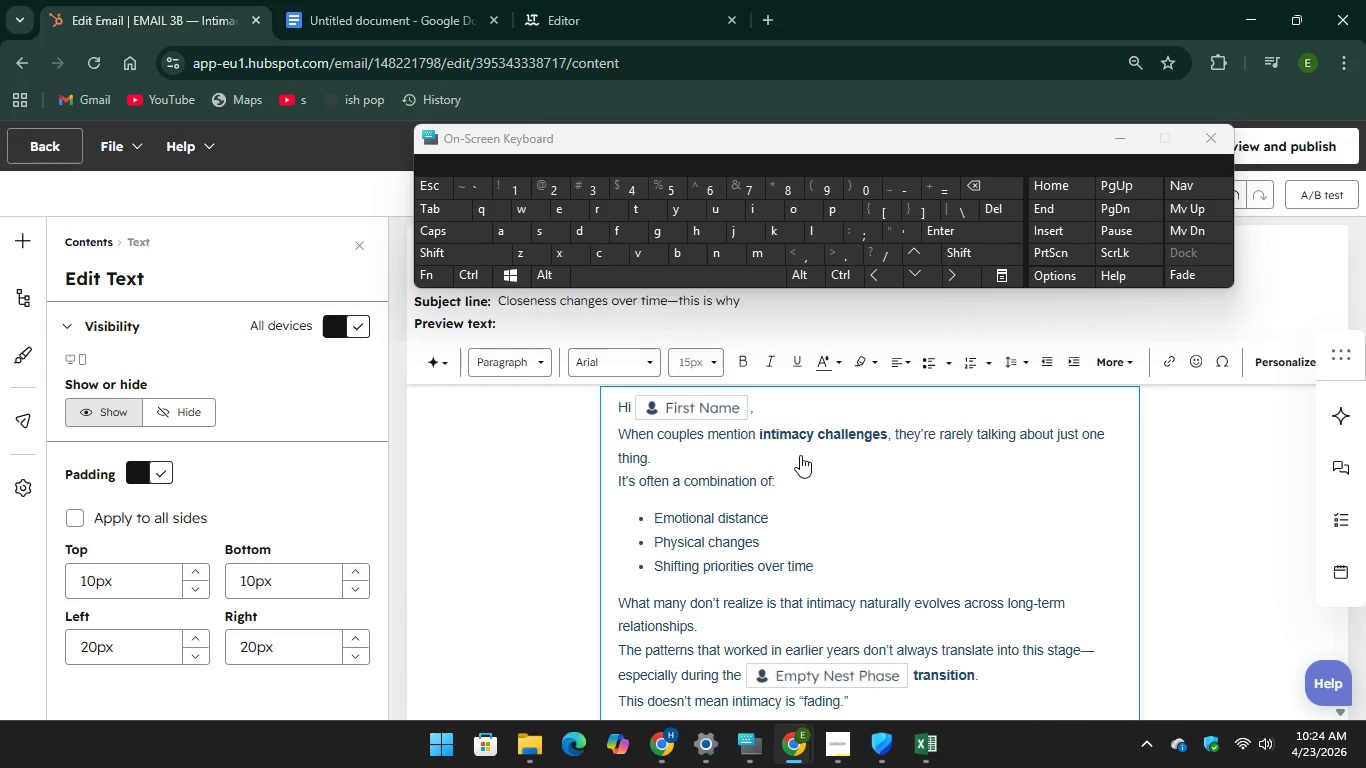 
left_click([800, 451])
 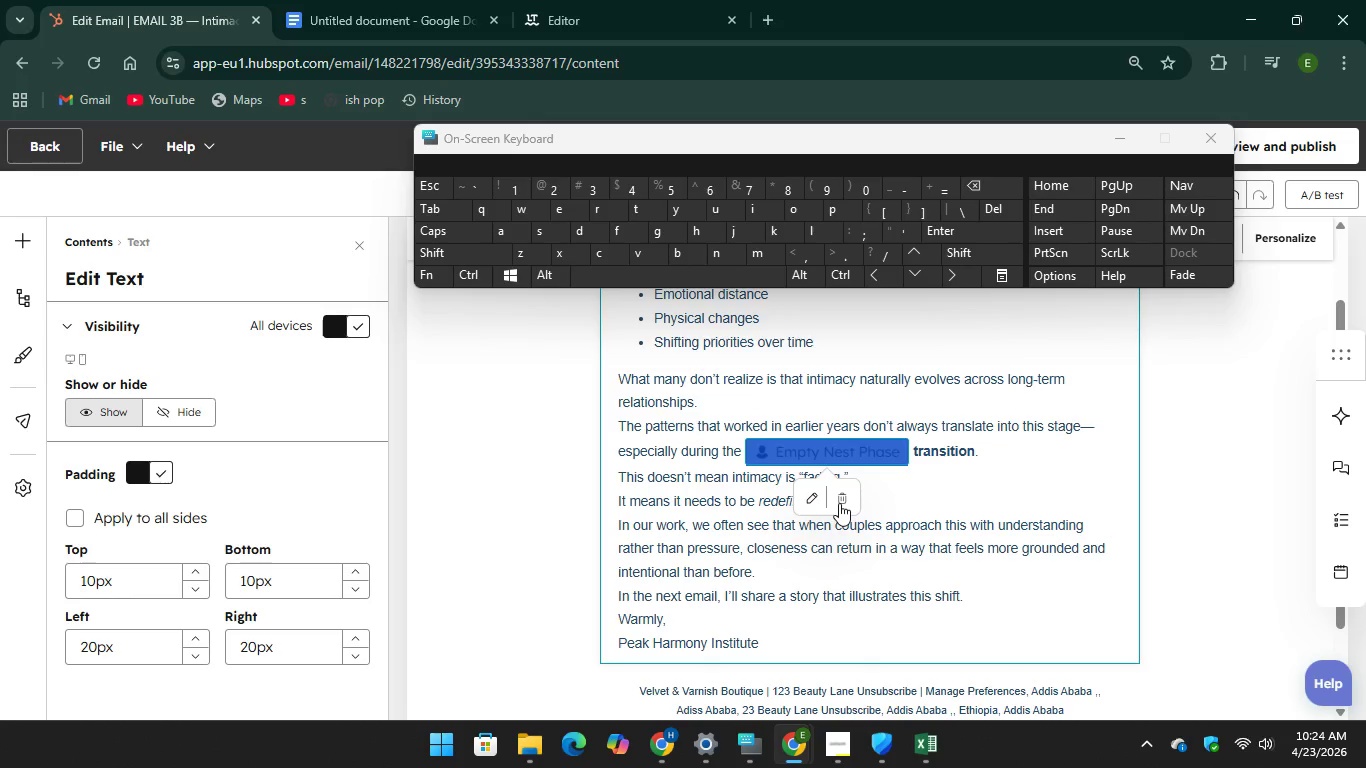 
left_click([839, 503])
 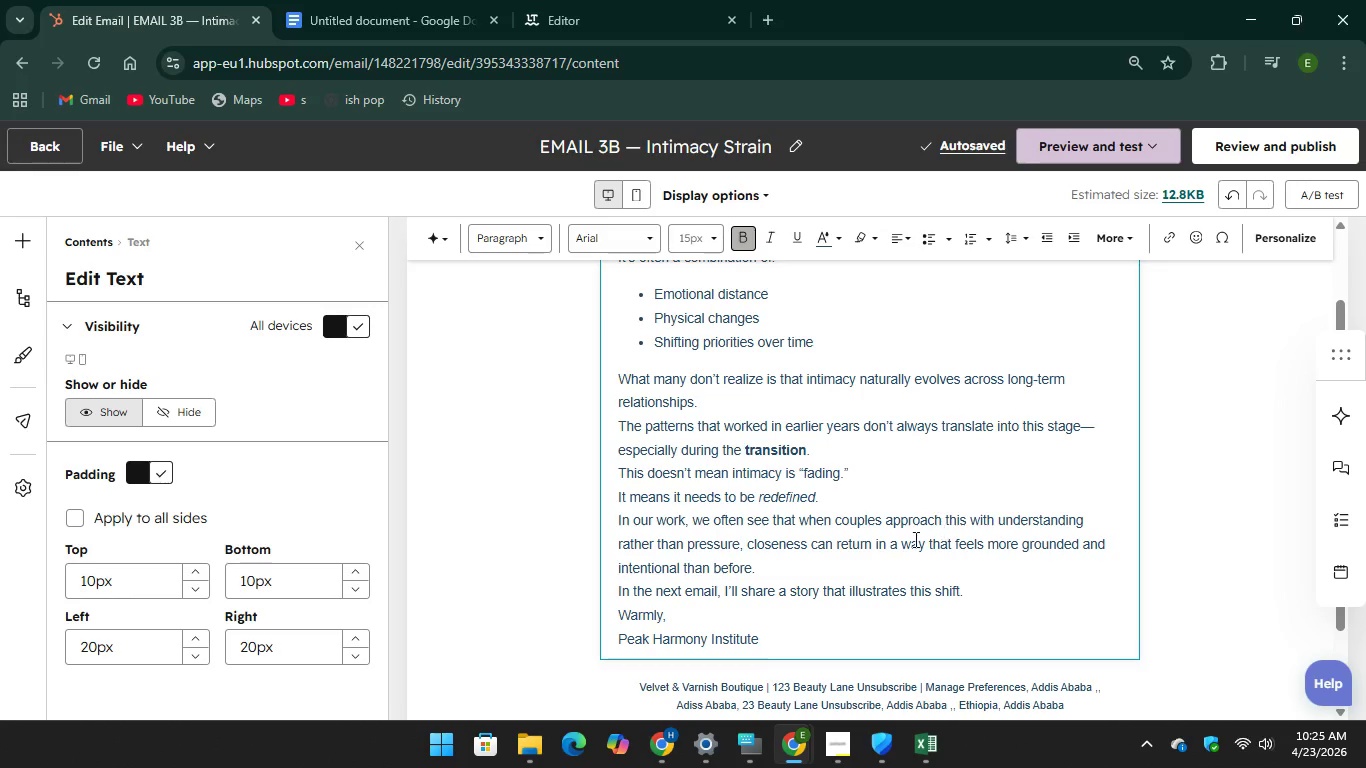 
wait(6.79)
 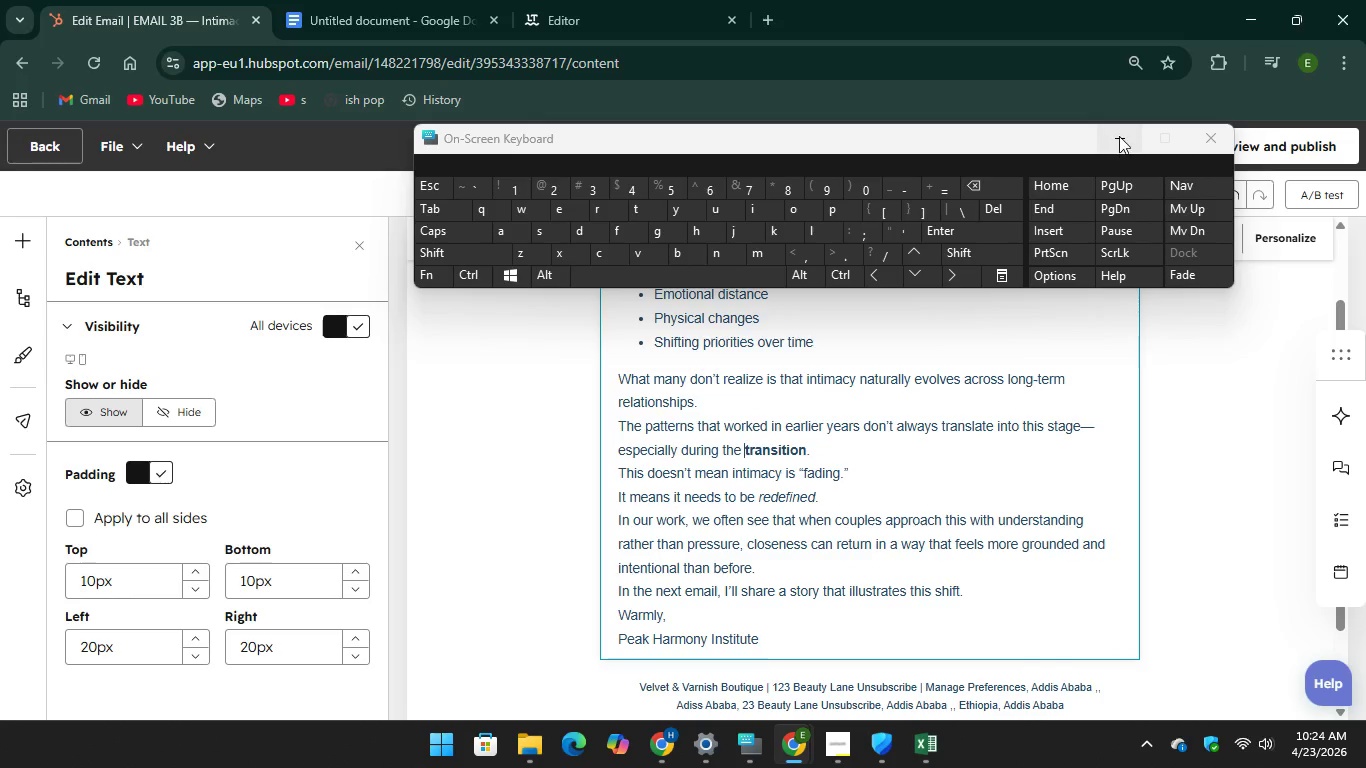 
mouse_move([770, 712])
 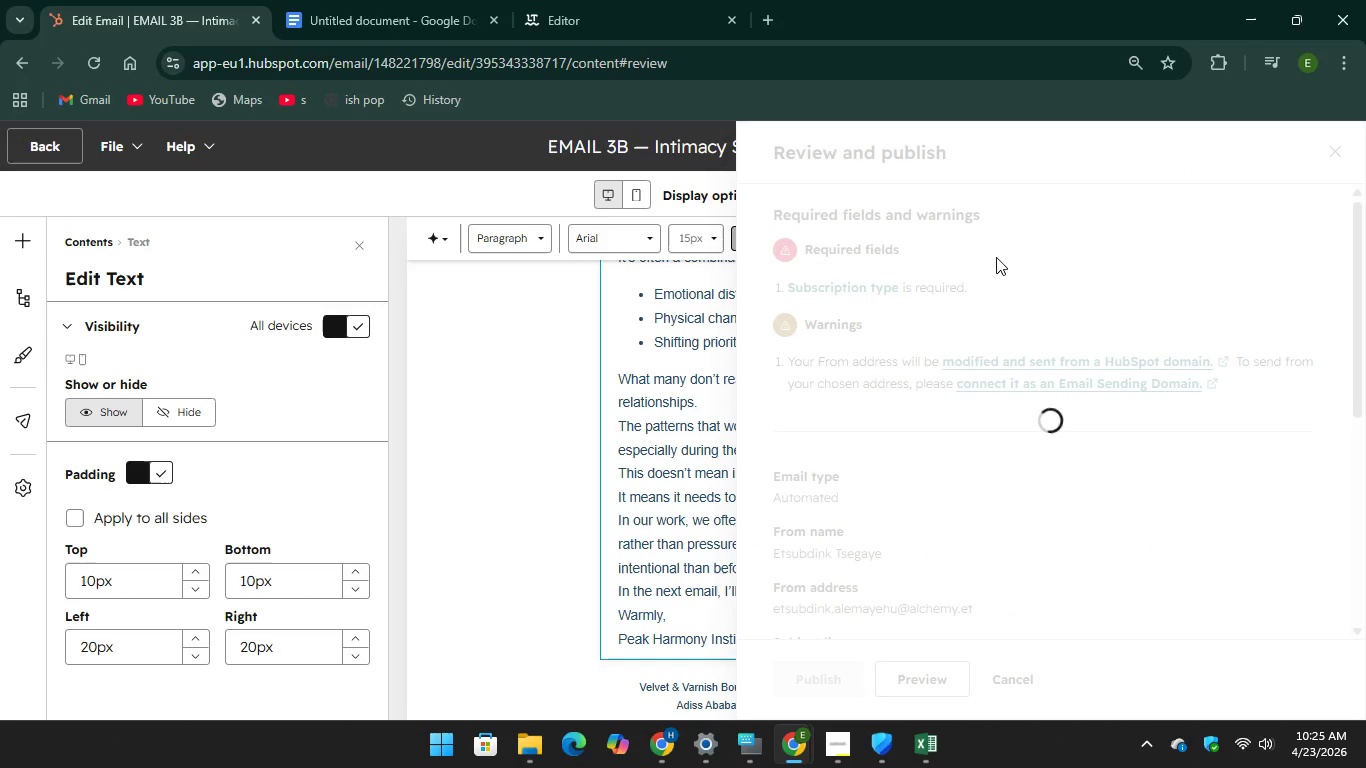 
left_click([481, 305])
 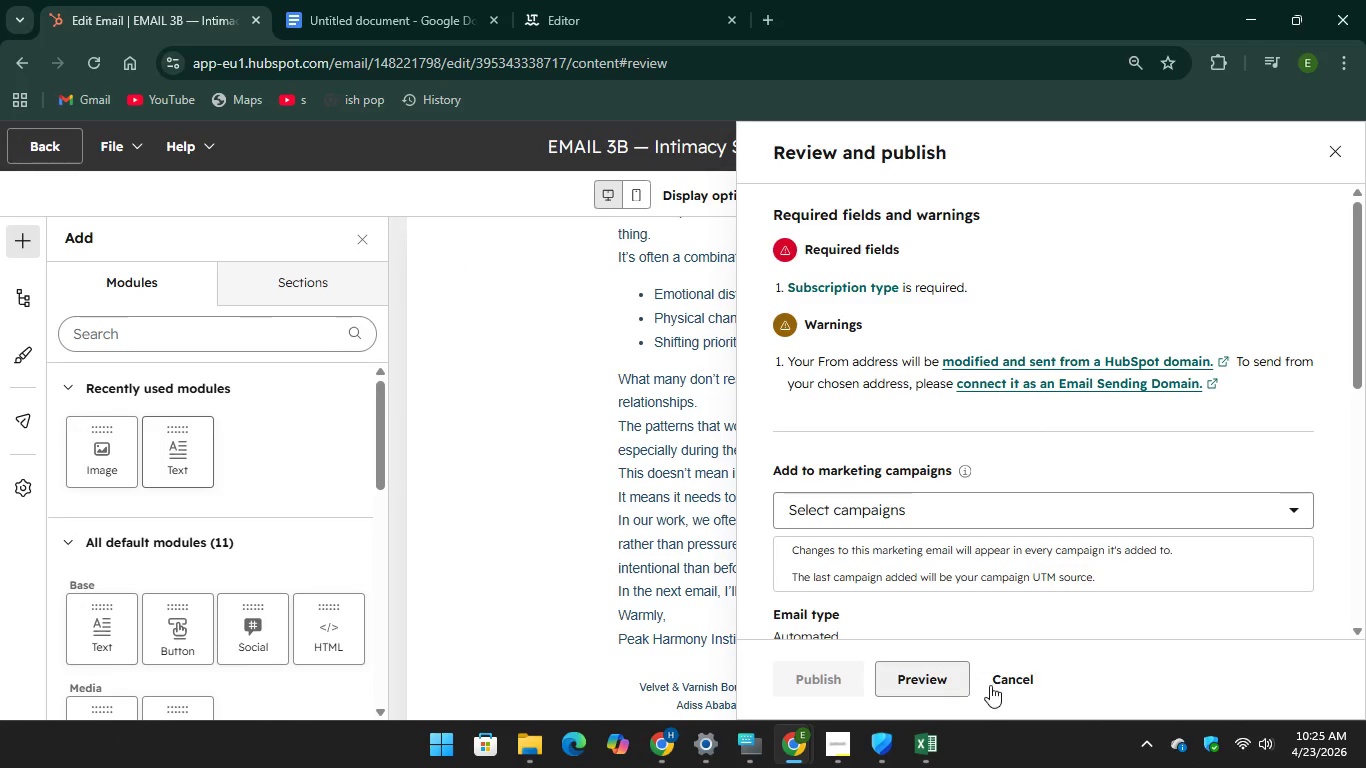 
left_click([1025, 682])
 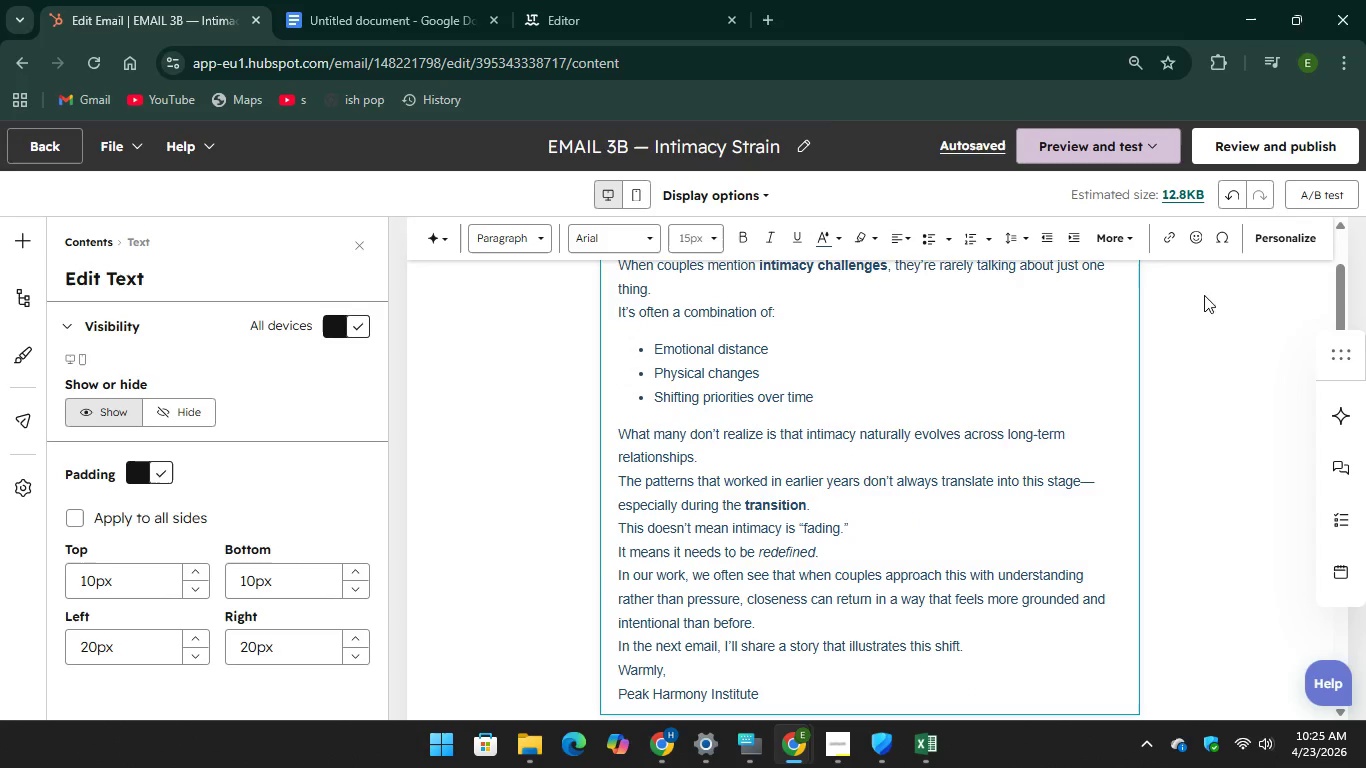 
left_click([1286, 238])
 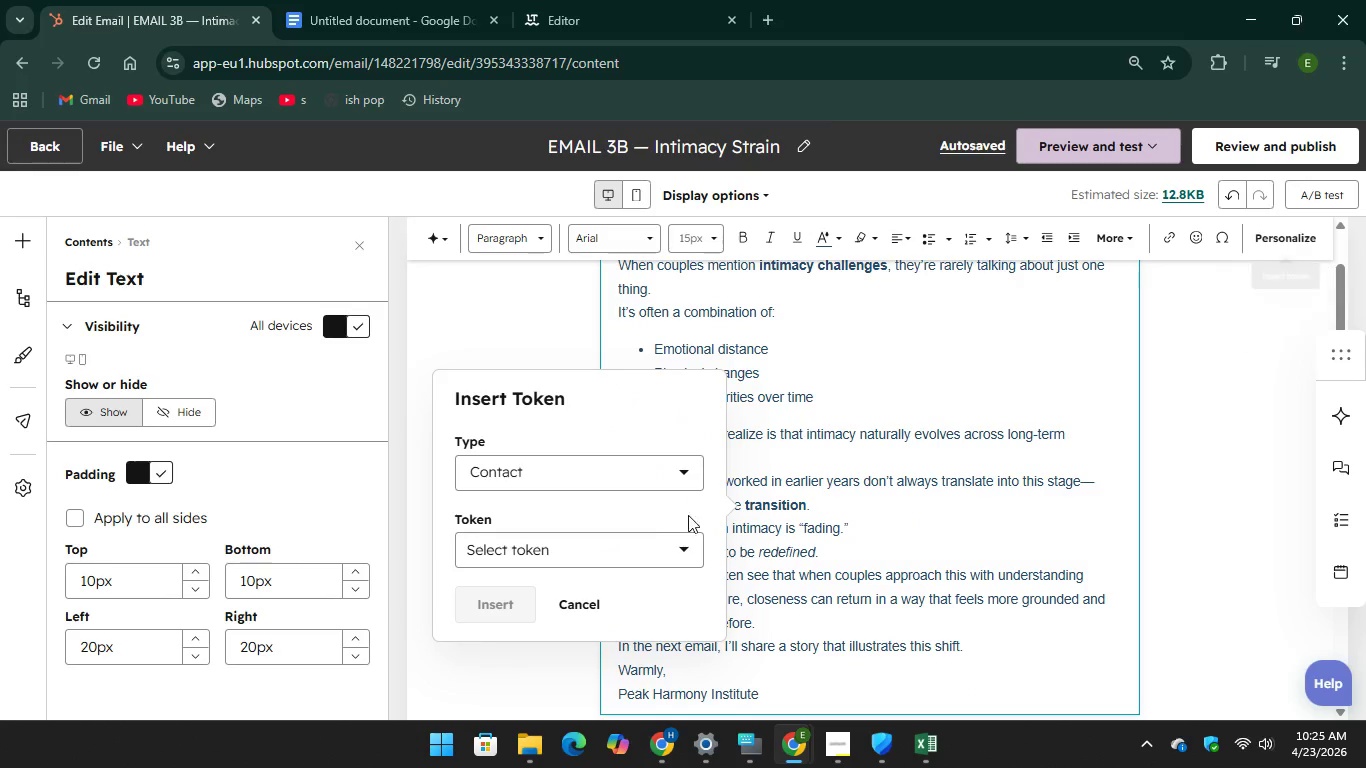 
mouse_move([598, 537])
 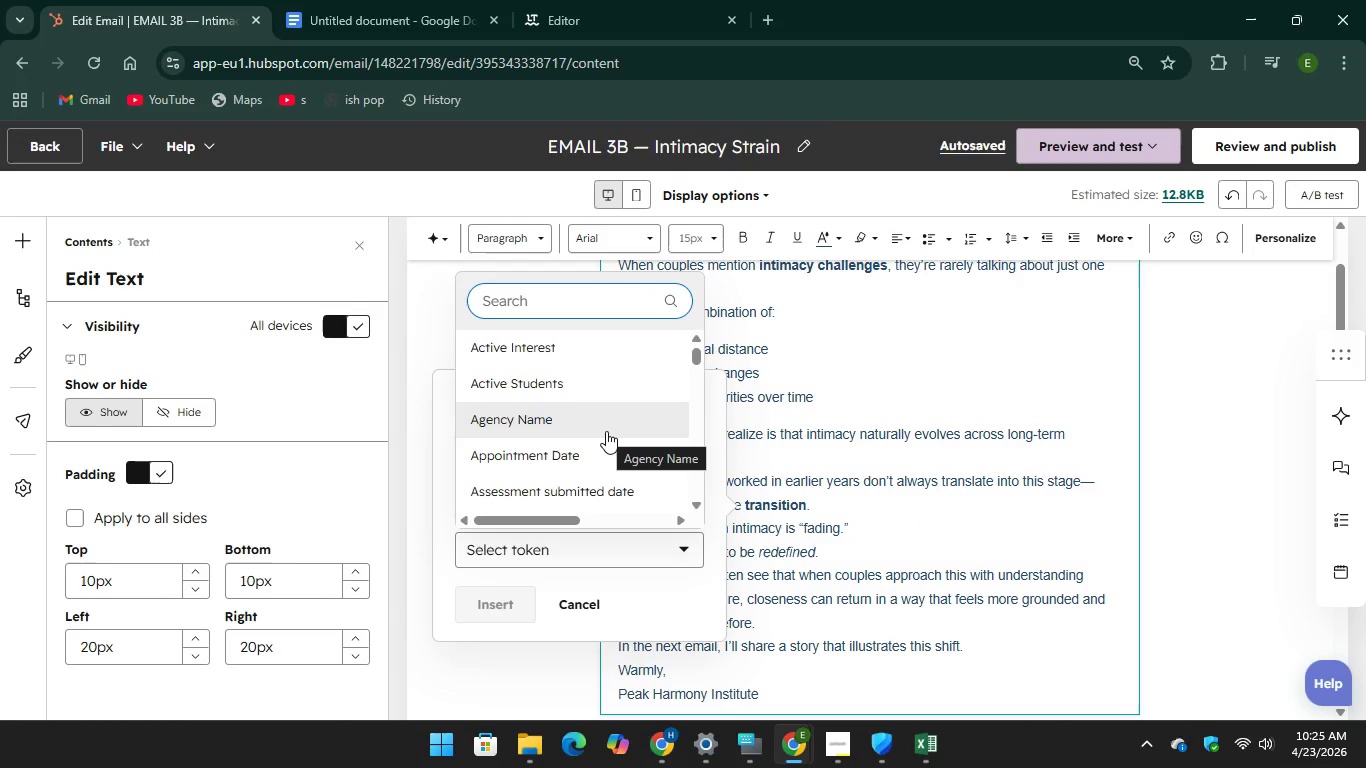 
scroll: coordinate [606, 431], scroll_direction: down, amount: 4.0
 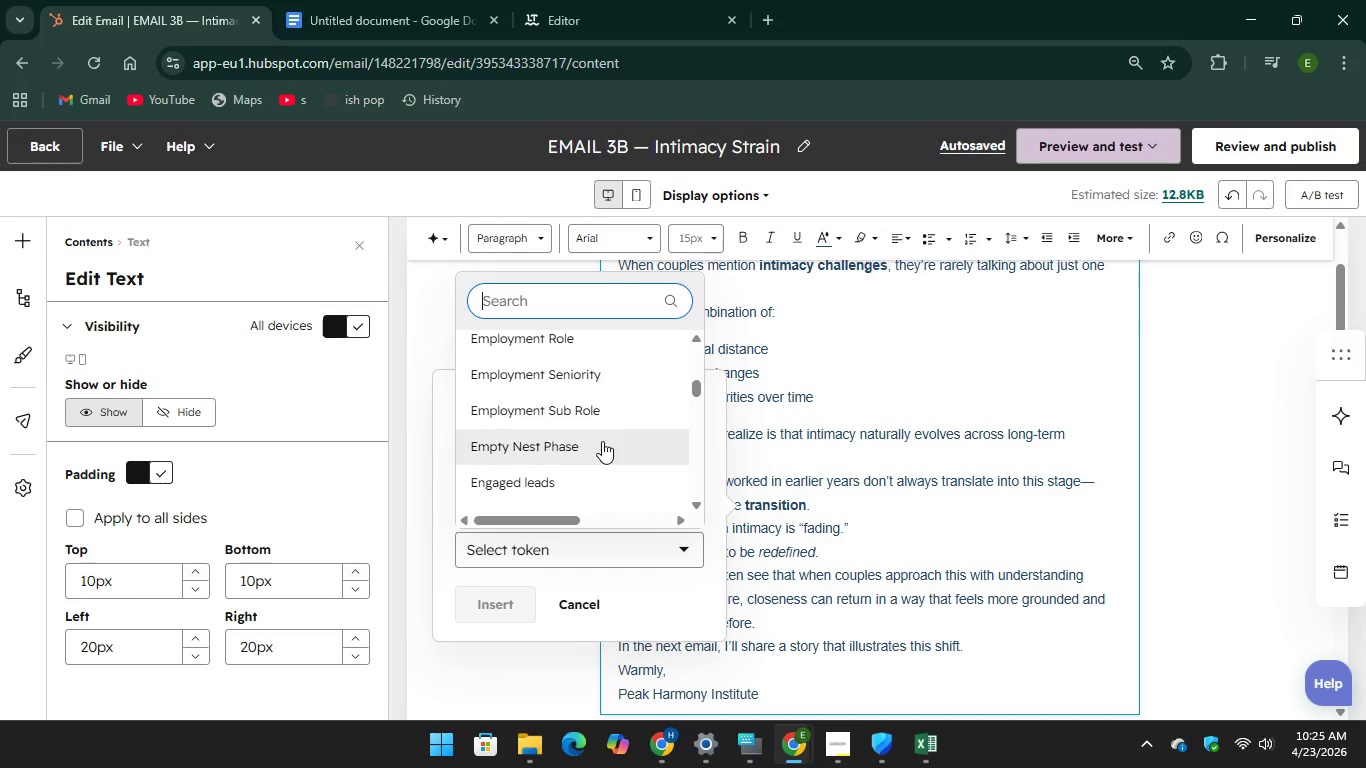 
left_click([600, 443])
 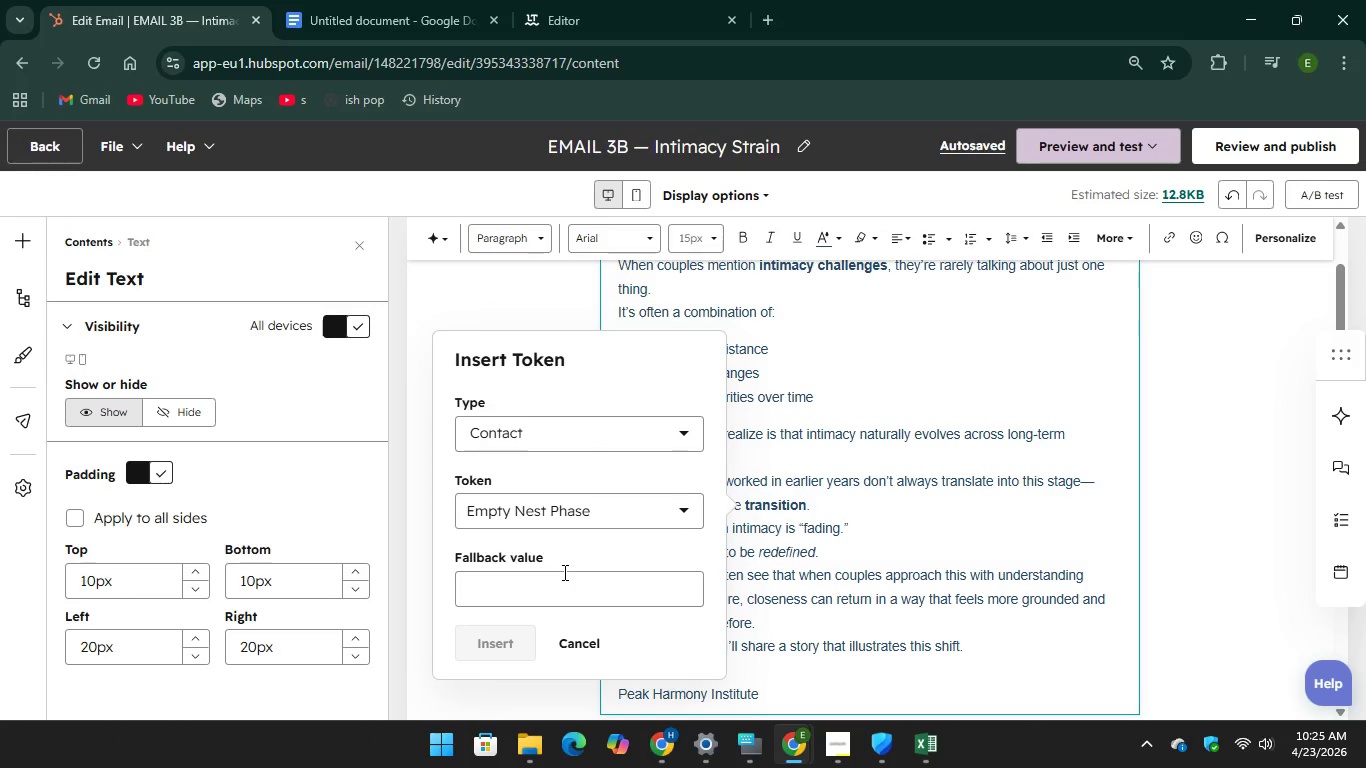 
left_click([560, 586])
 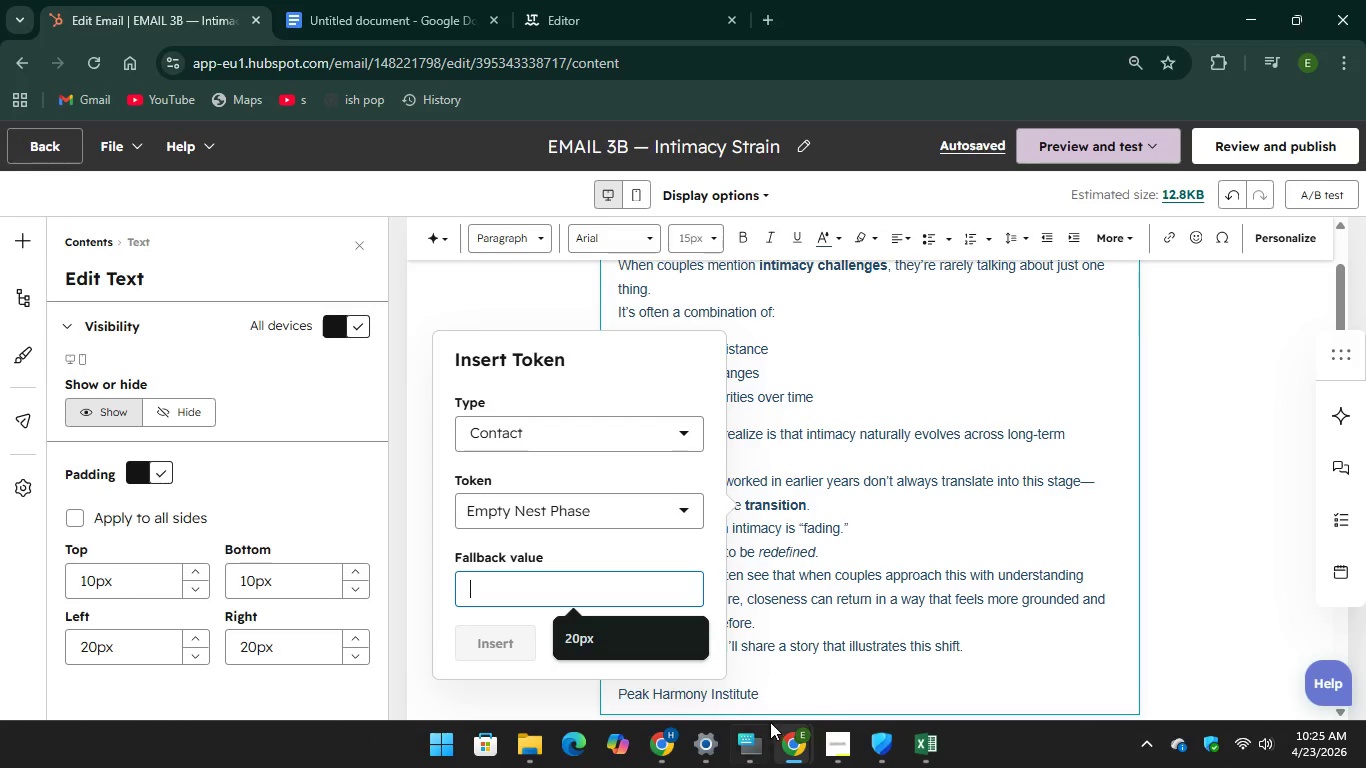 
left_click([754, 737])
 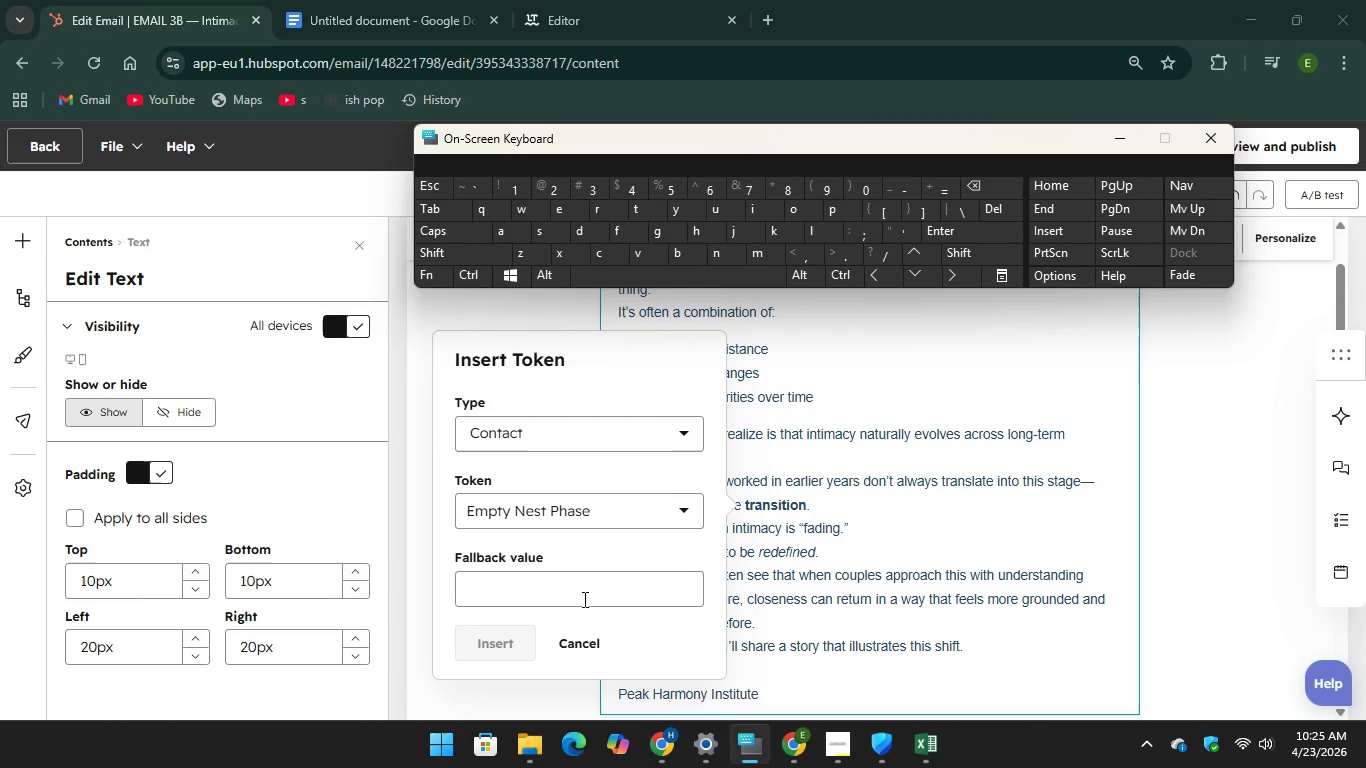 
left_click([583, 598])
 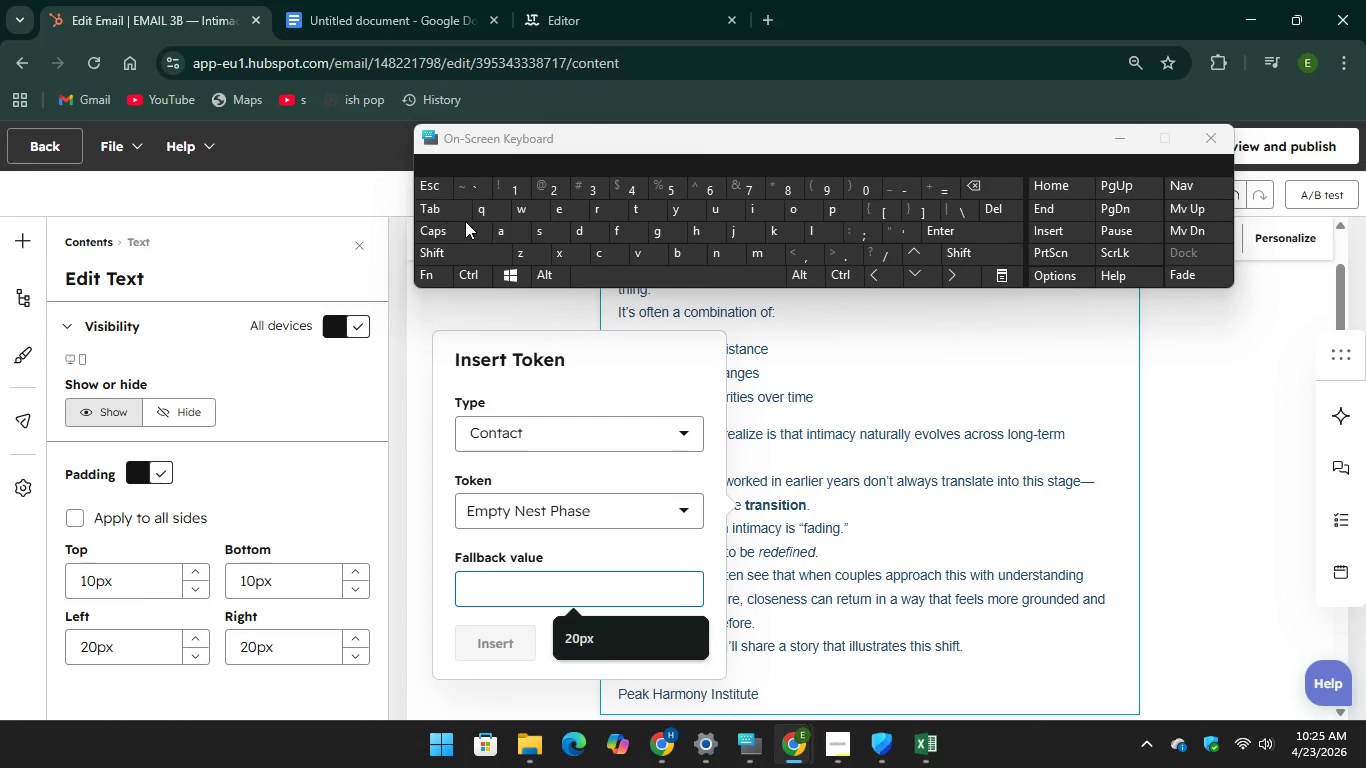 
type(Emp)
 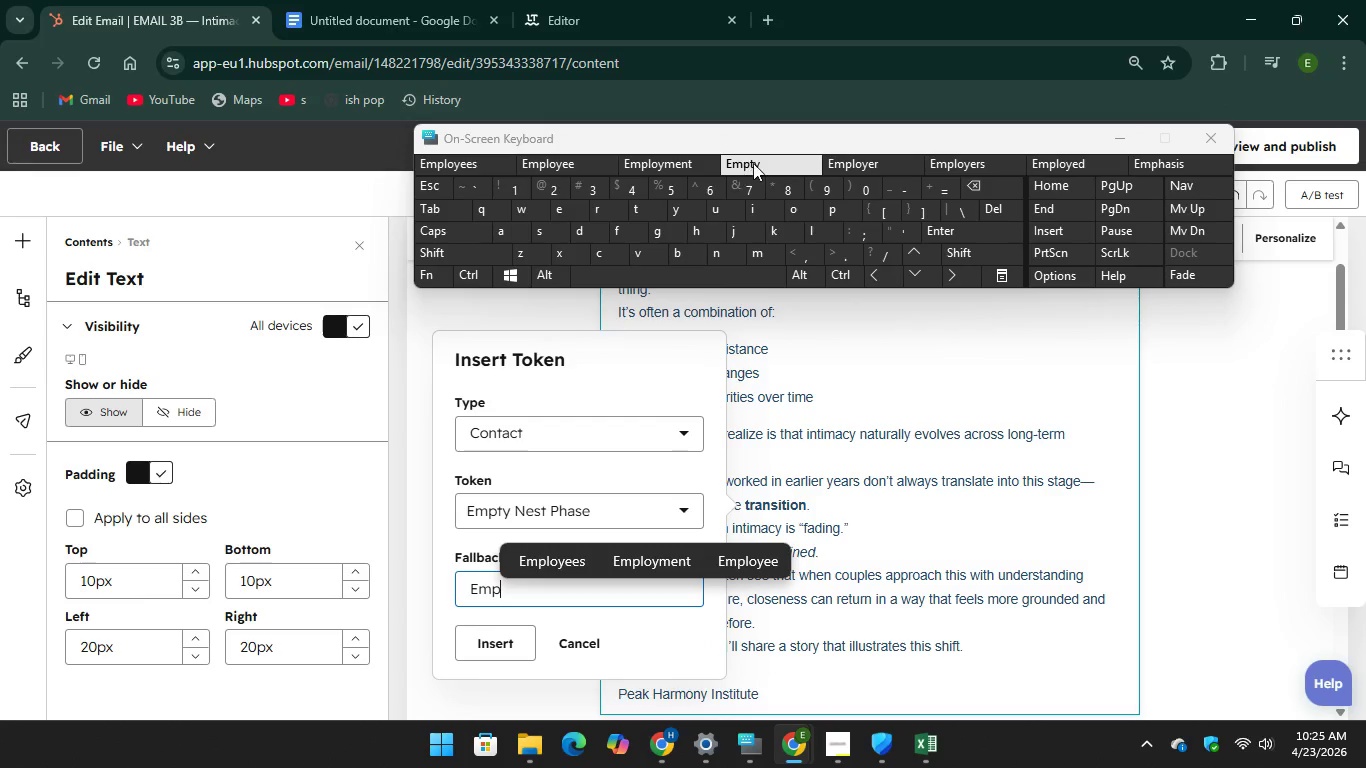 
key(Unknown)
 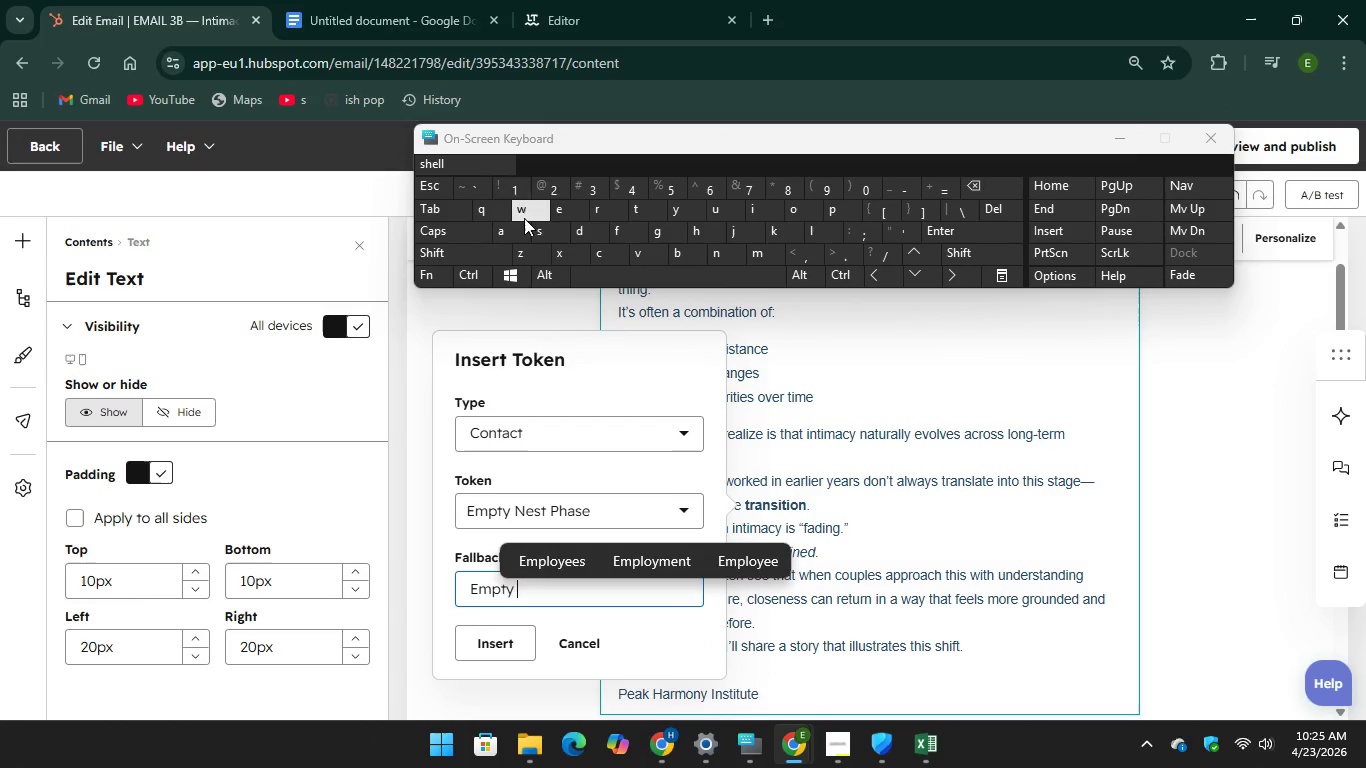 
key(Unknown)
 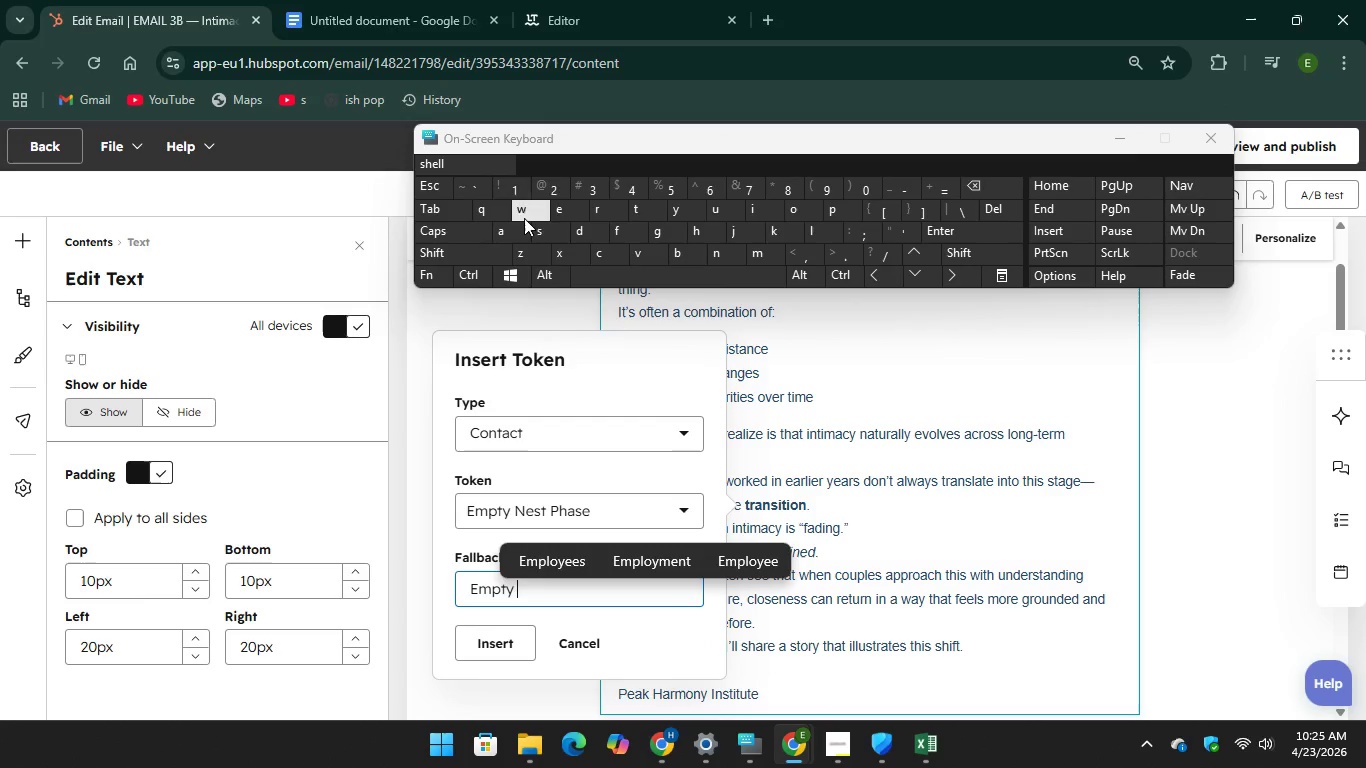 
key(Unknown)
 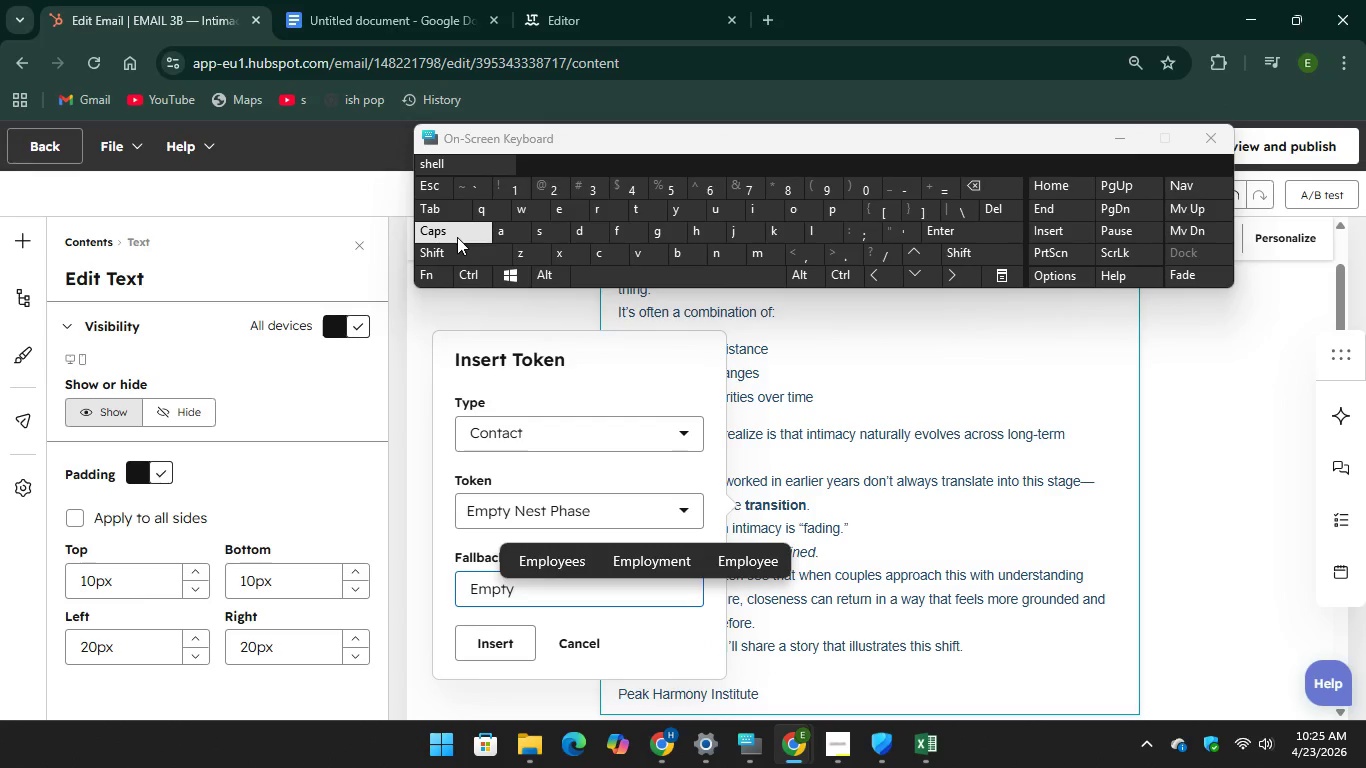 
type(NesPhase)
 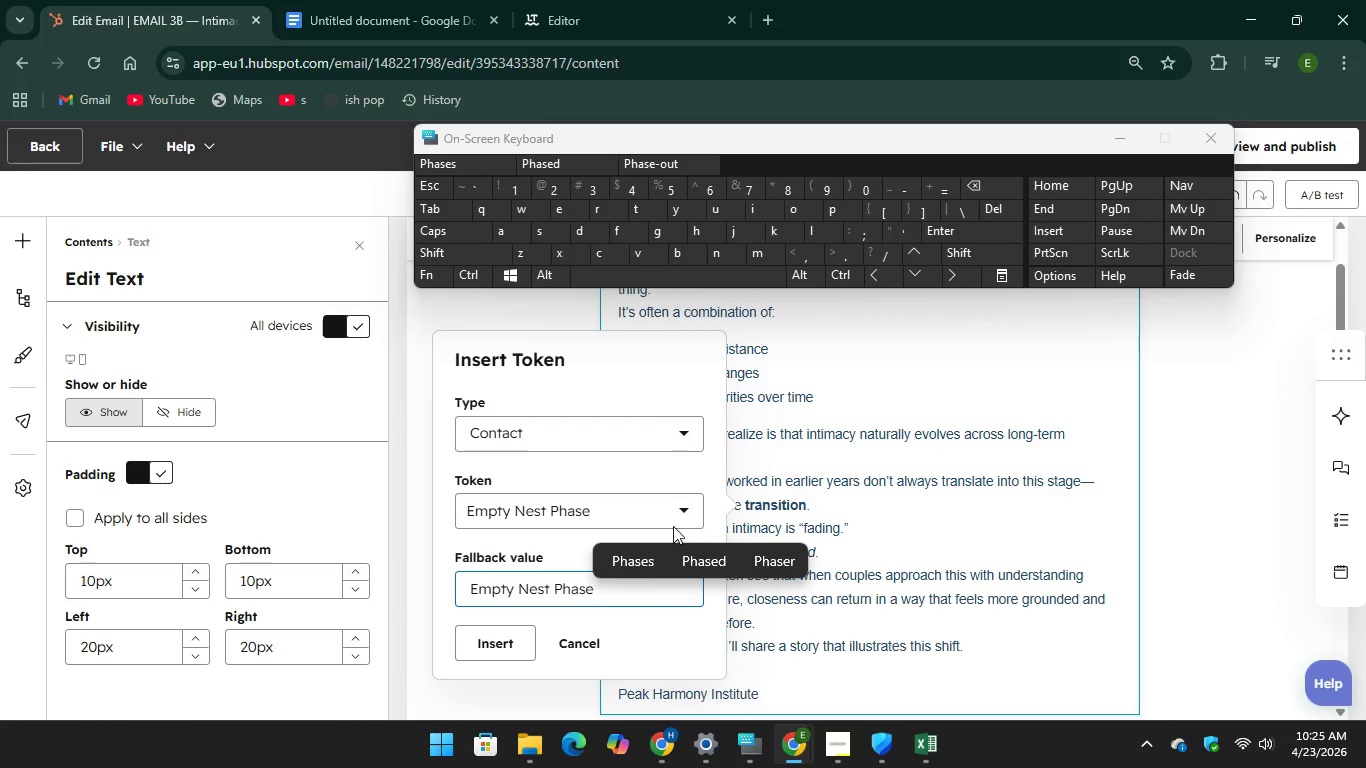 
wait(6.03)
 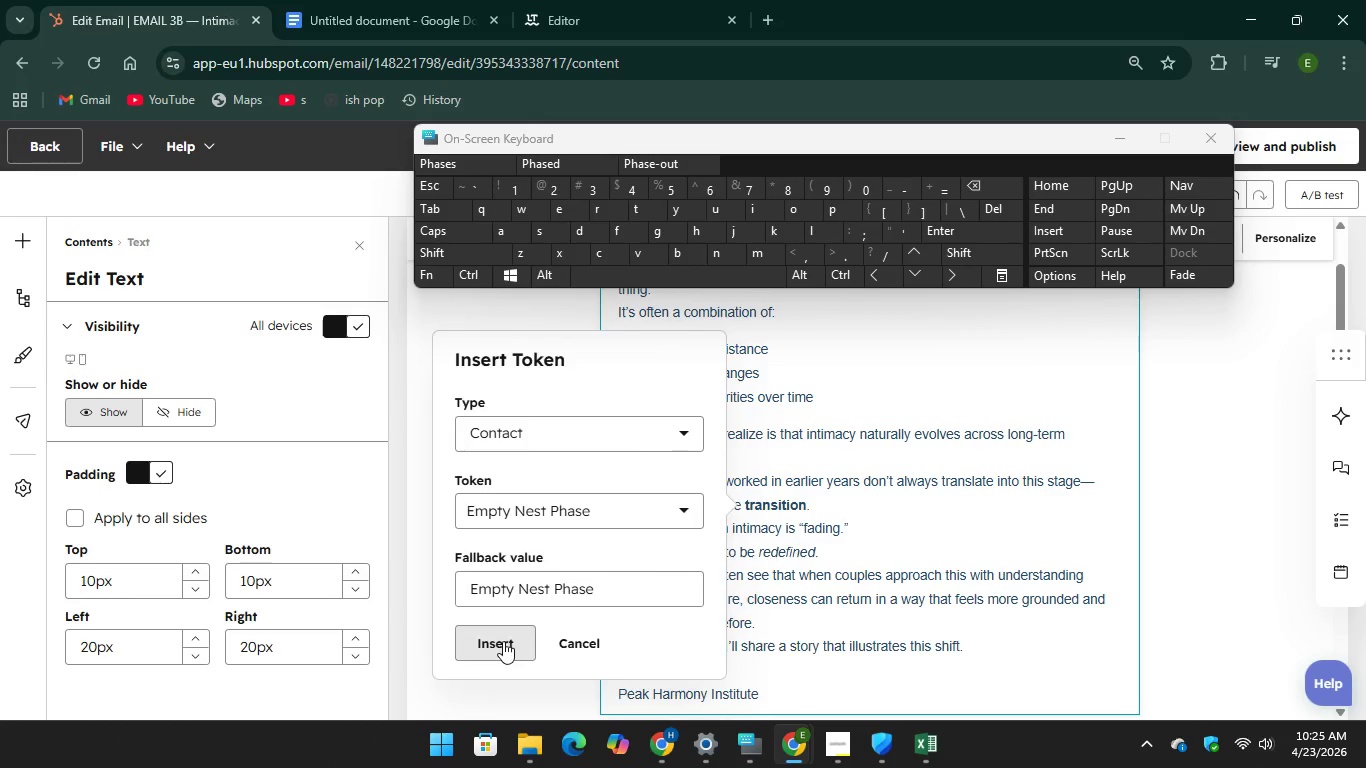 
scroll: coordinate [787, 588], scroll_direction: up, amount: 4.0
 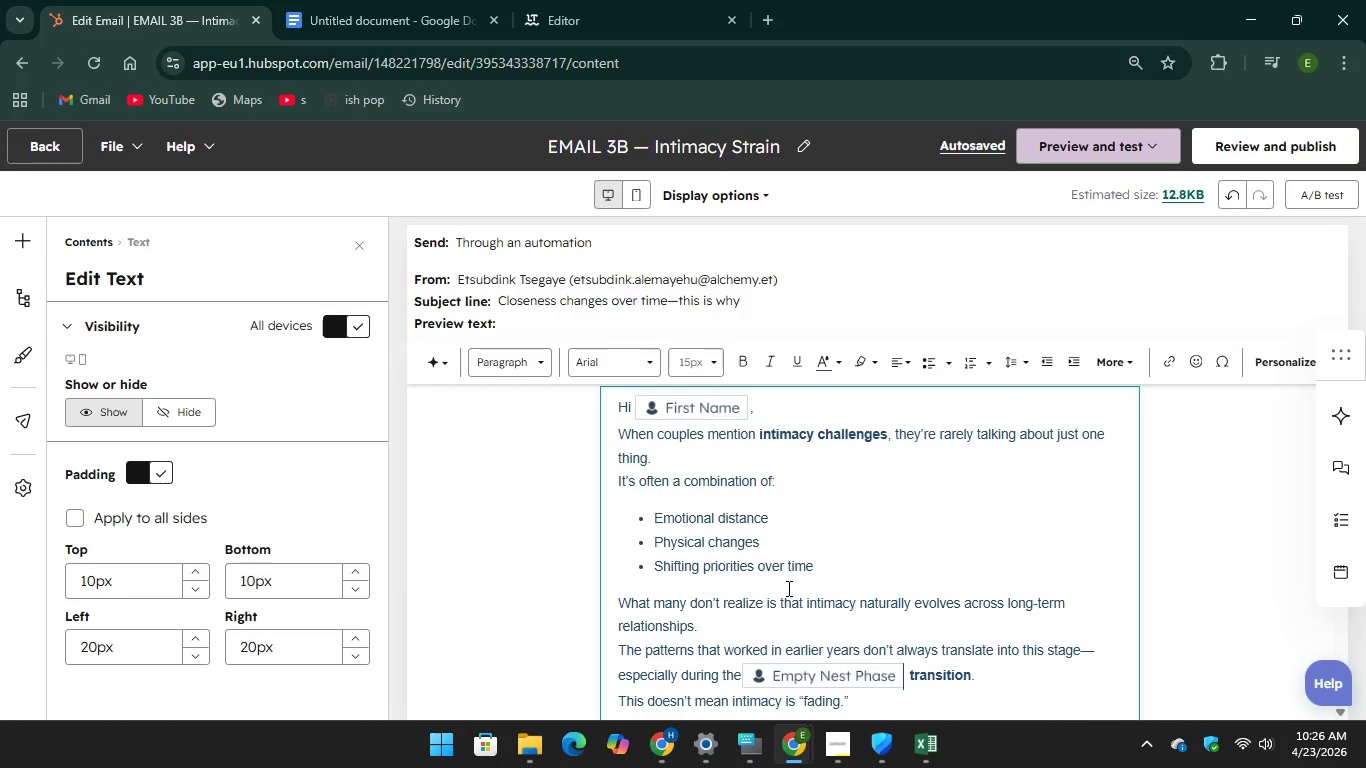 
wait(10.68)
 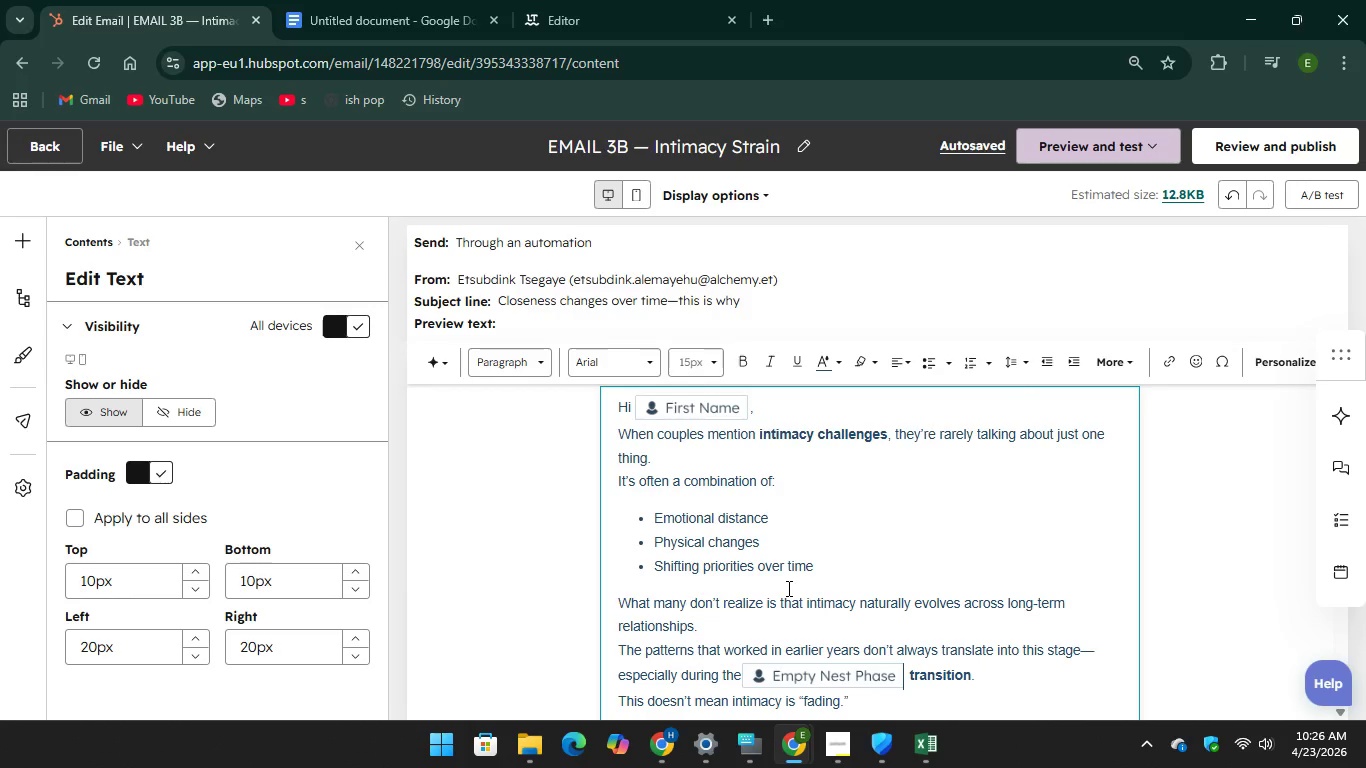 
scroll: coordinate [786, 588], scroll_direction: down, amount: 7.0
 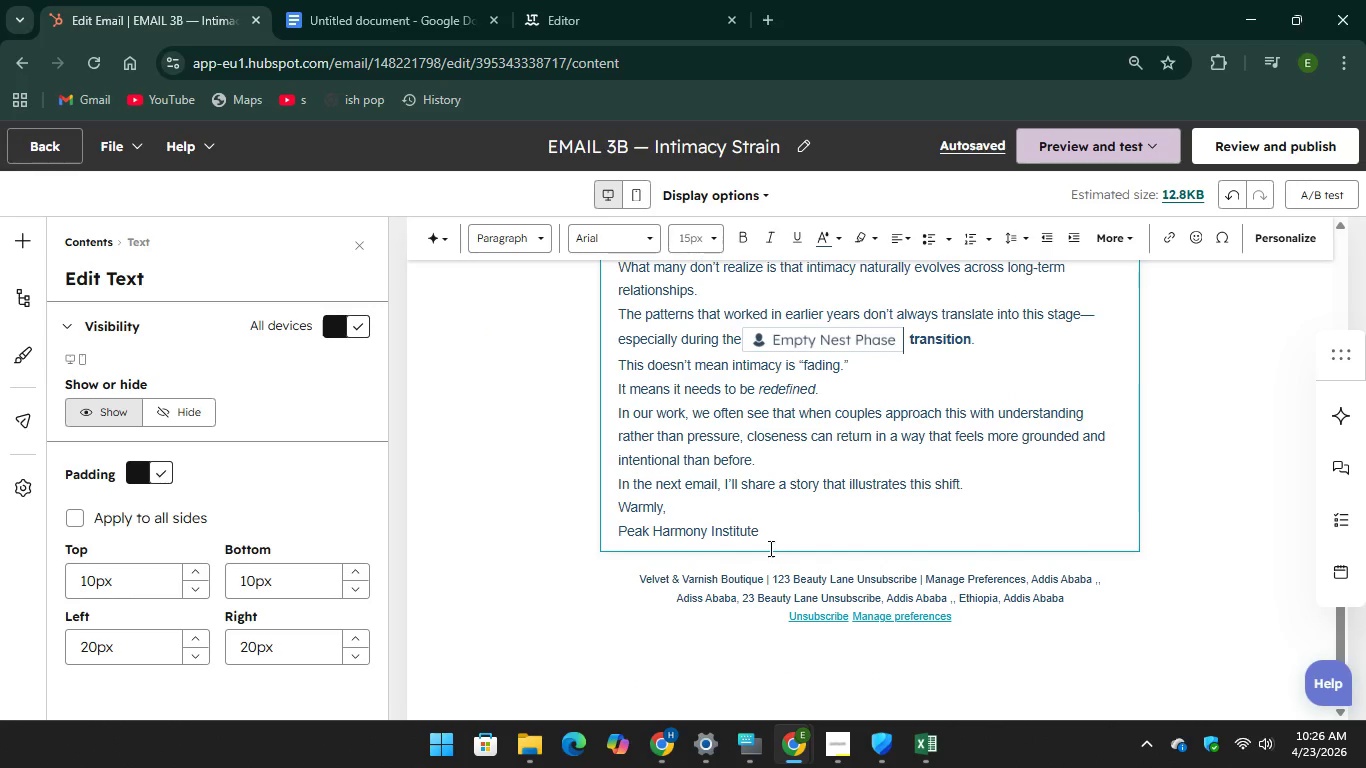 
left_click_drag(start_coordinate=[776, 538], to_coordinate=[612, 412])
 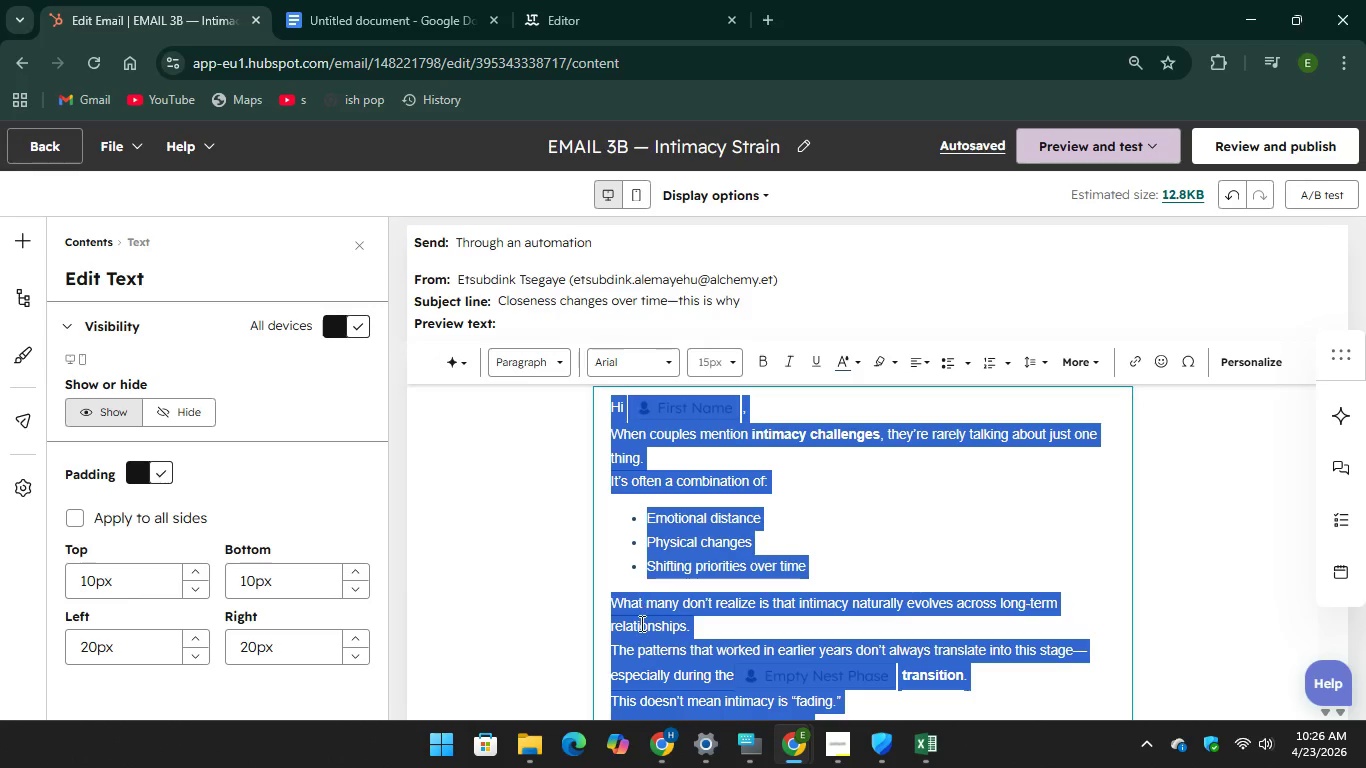 
scroll: coordinate [630, 486], scroll_direction: up, amount: 7.0
 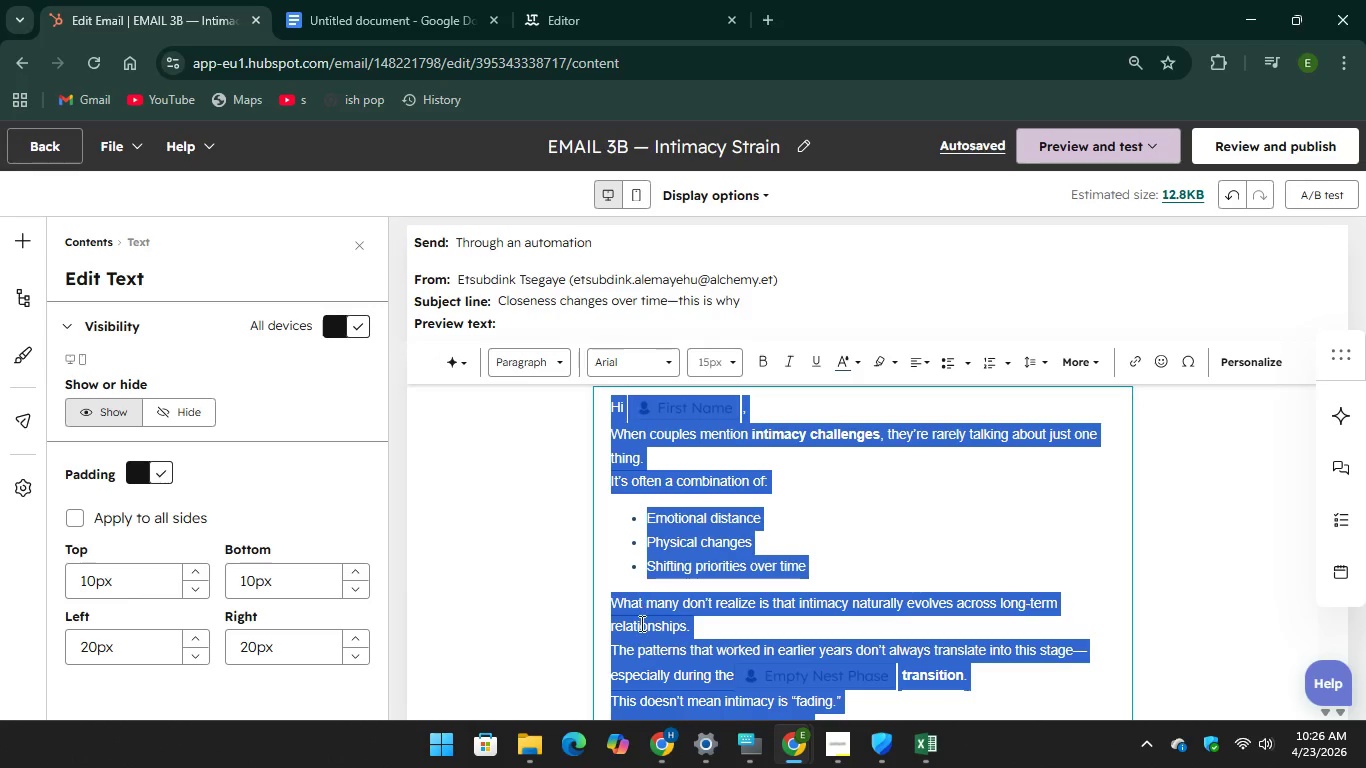 
right_click([640, 623])
 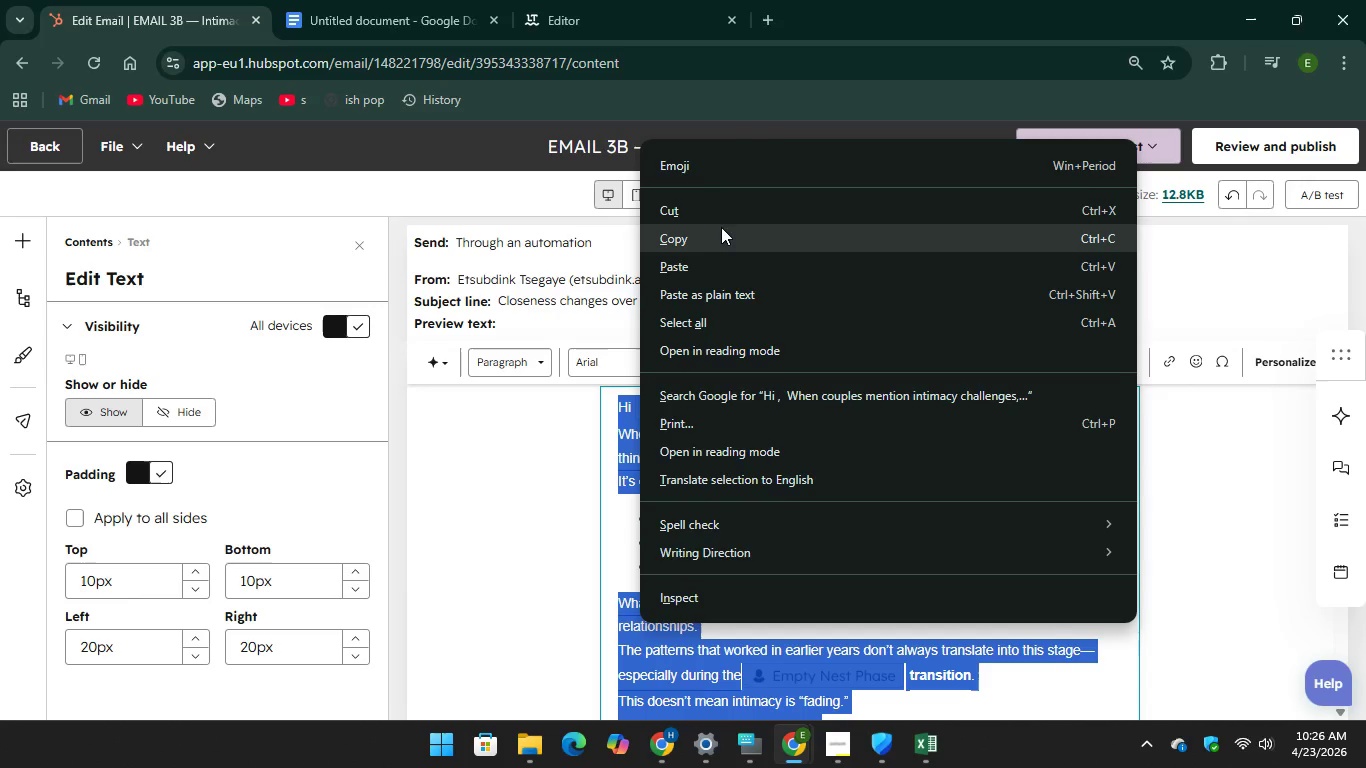 
left_click([717, 234])
 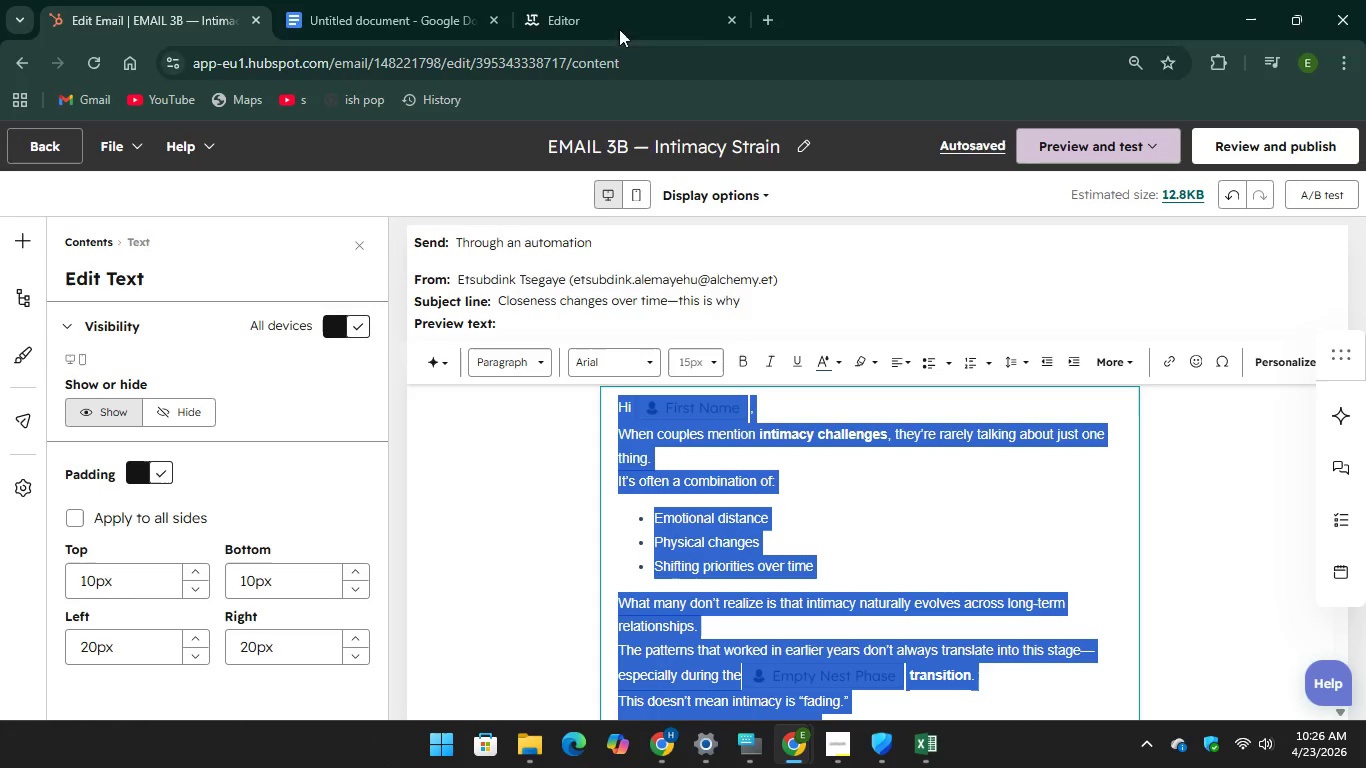 
left_click([607, 0])
 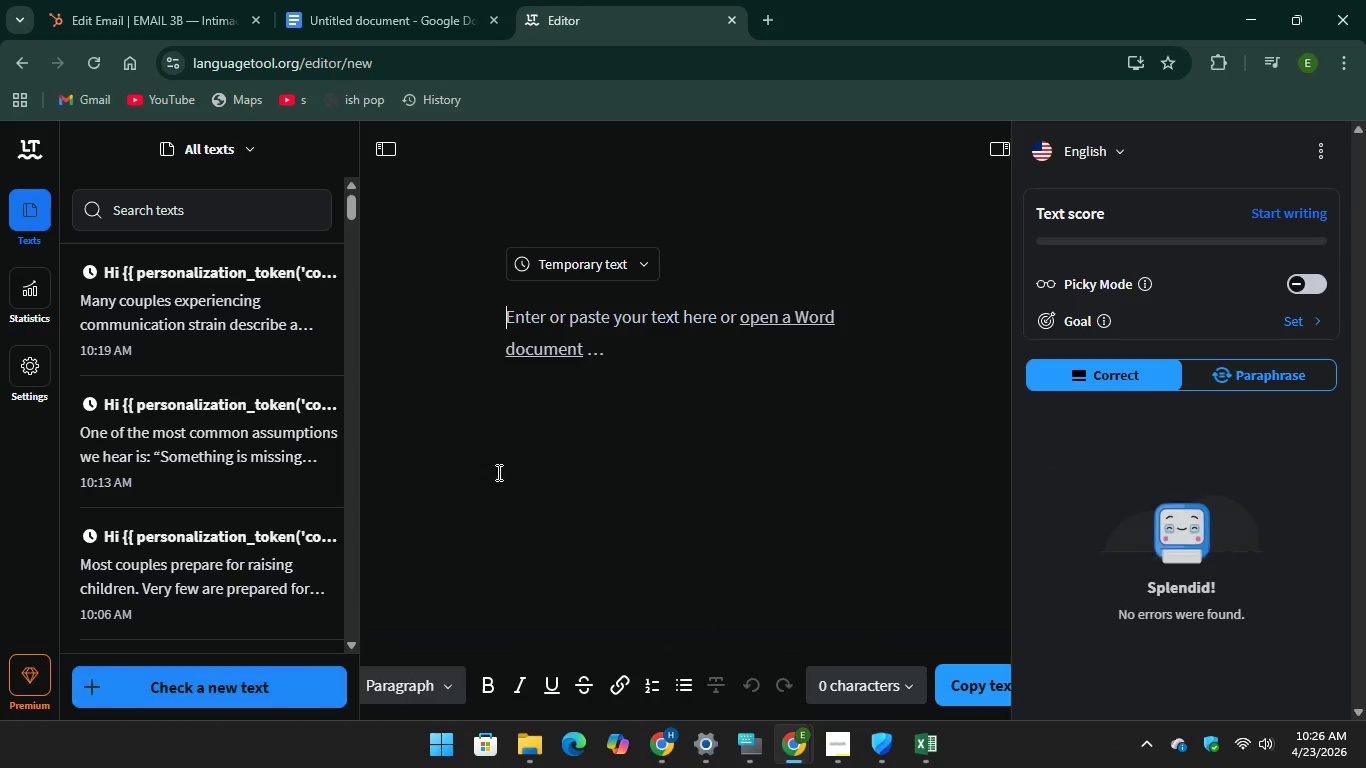 
right_click([505, 318])
 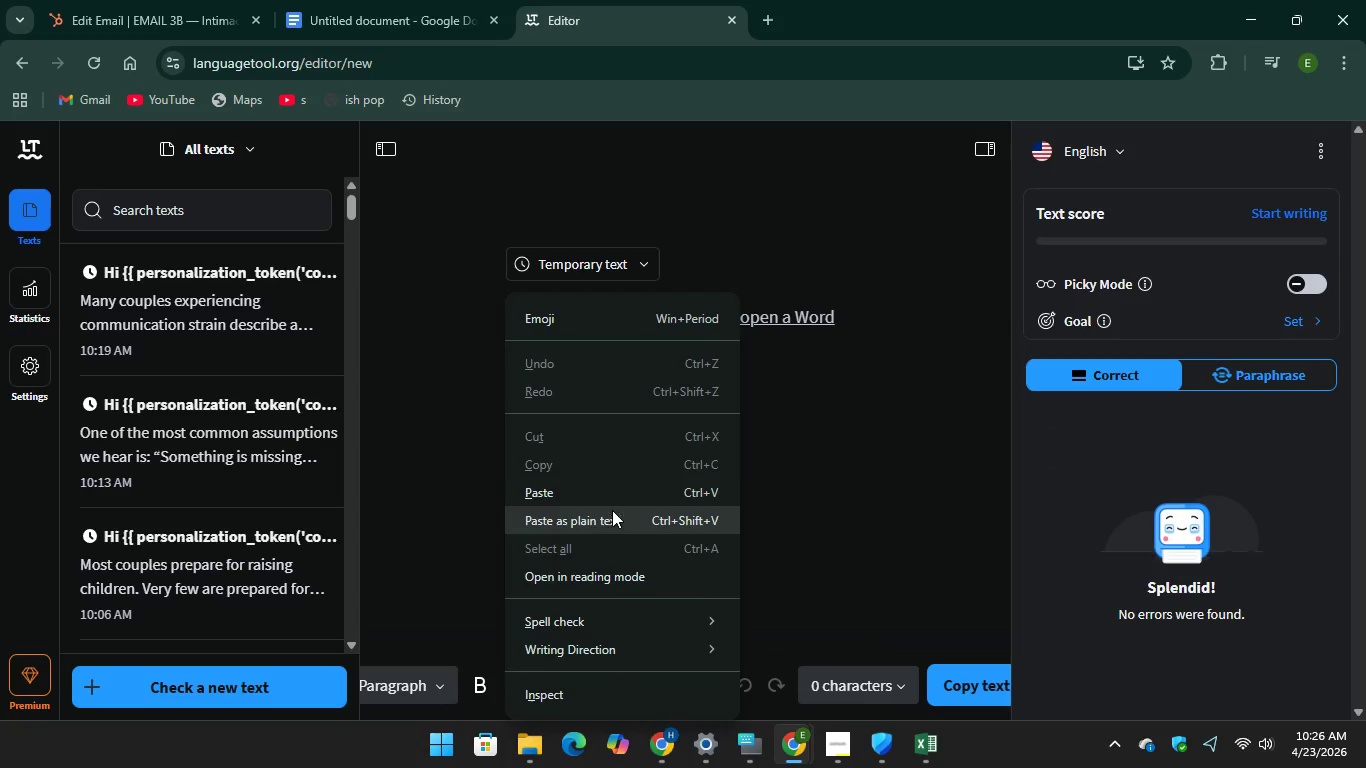 
left_click([614, 496])
 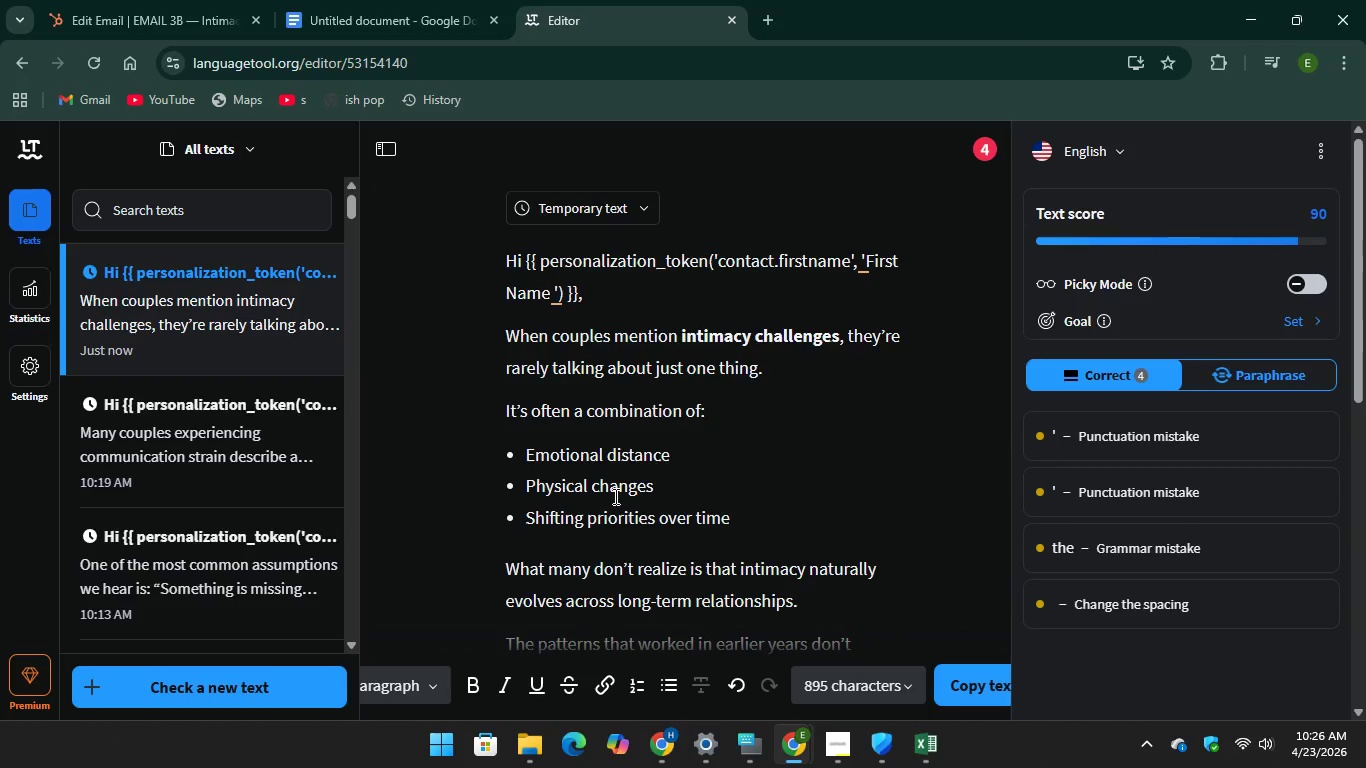 
wait(15.02)
 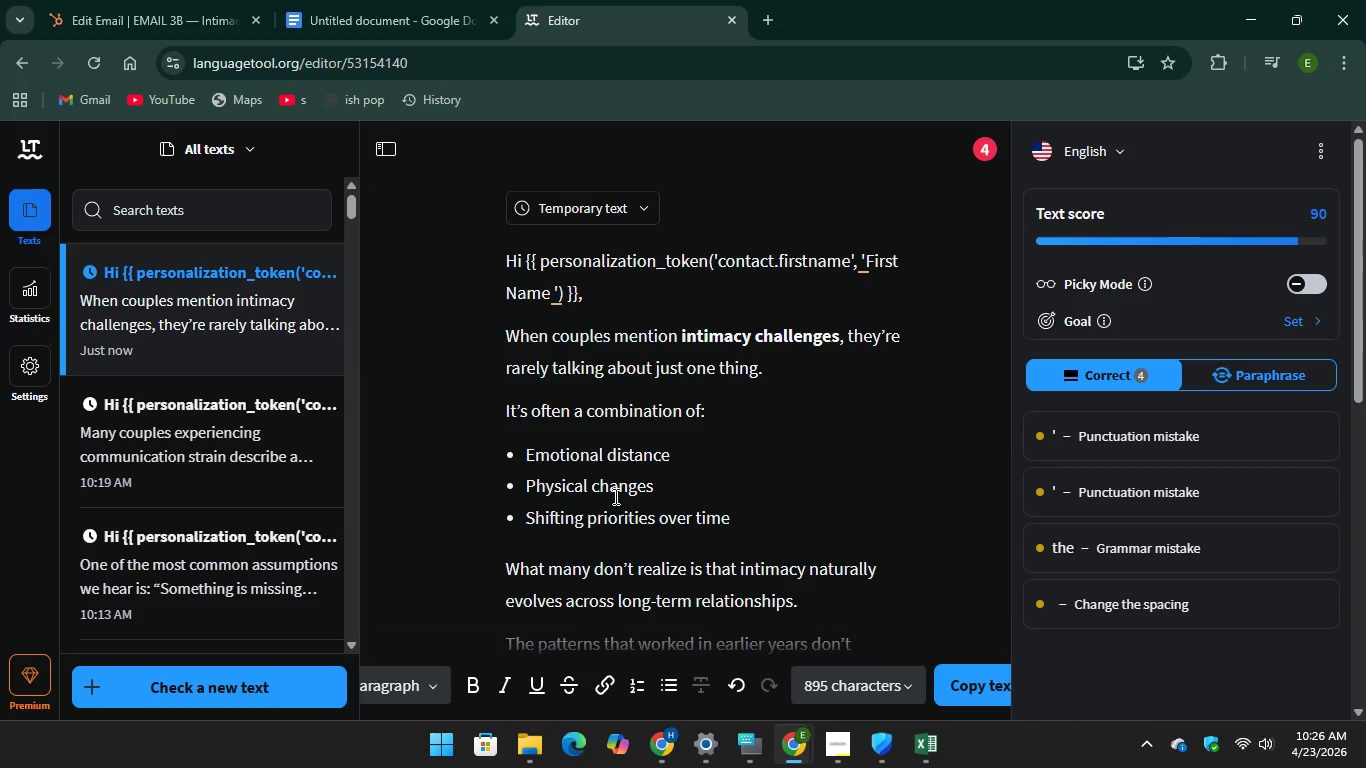 
left_click([1069, 548])
 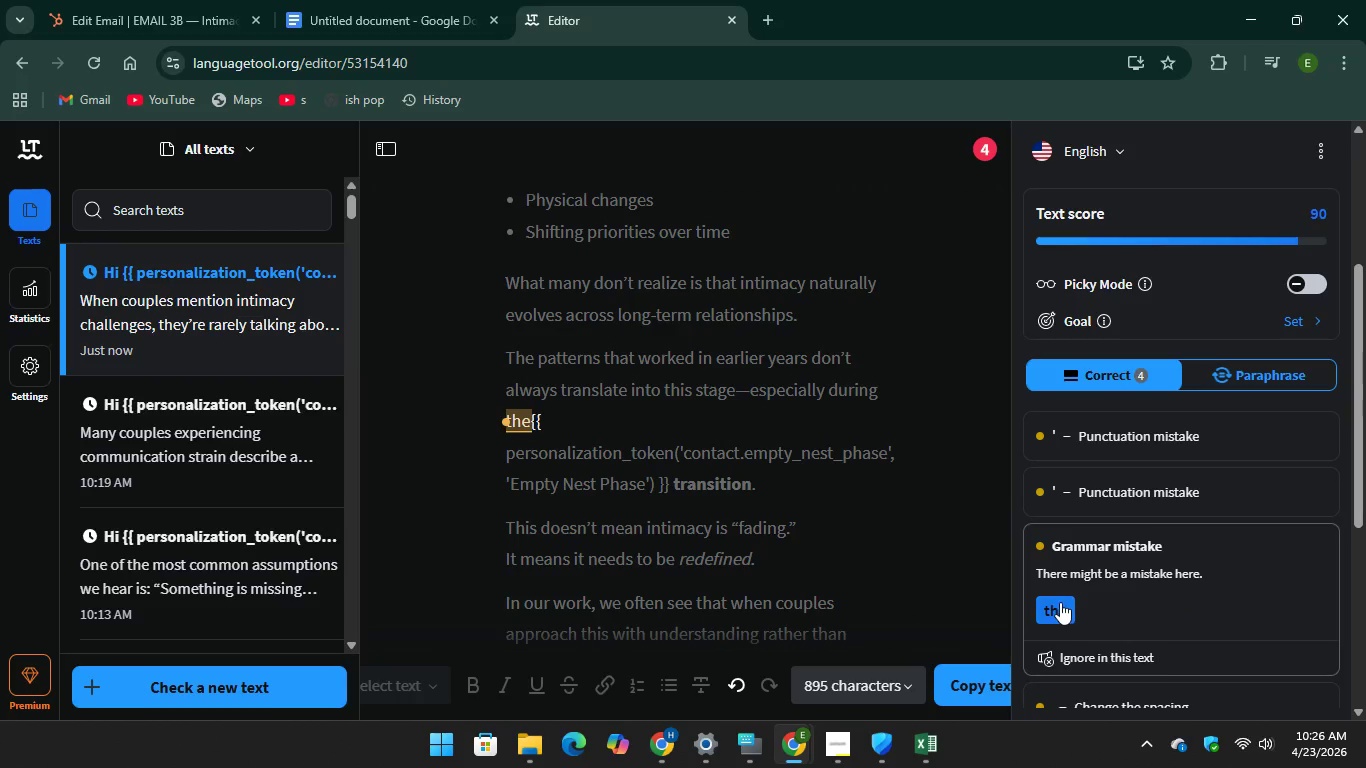 
left_click([1057, 615])
 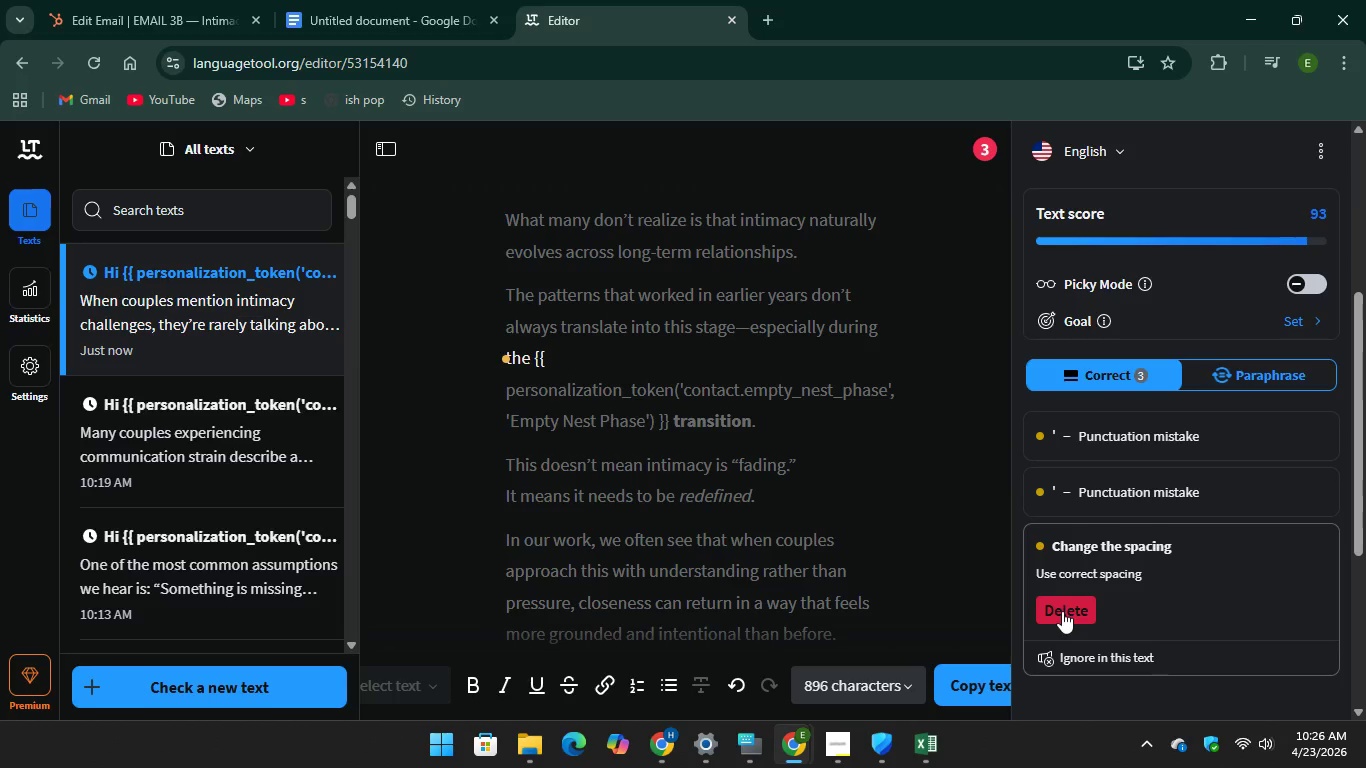 
left_click([1062, 611])
 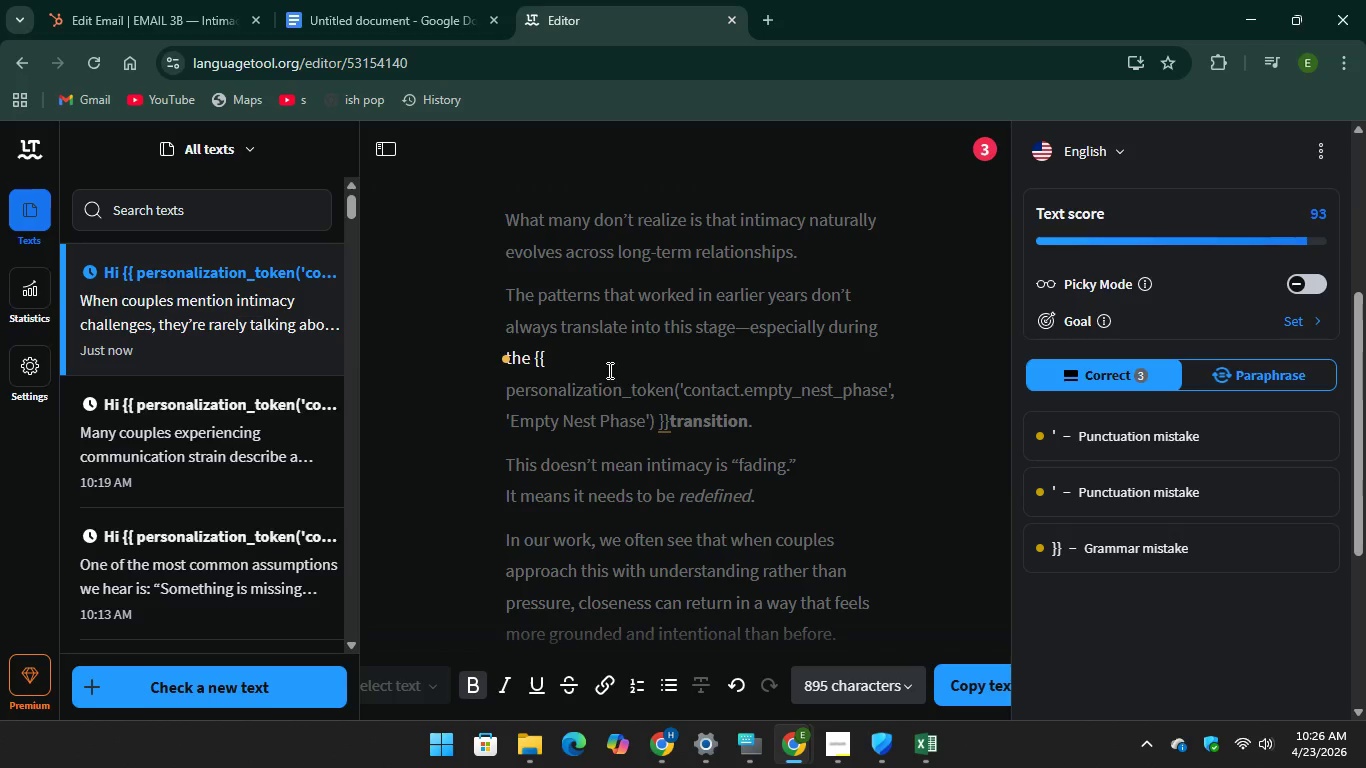 
left_click([375, 7])
 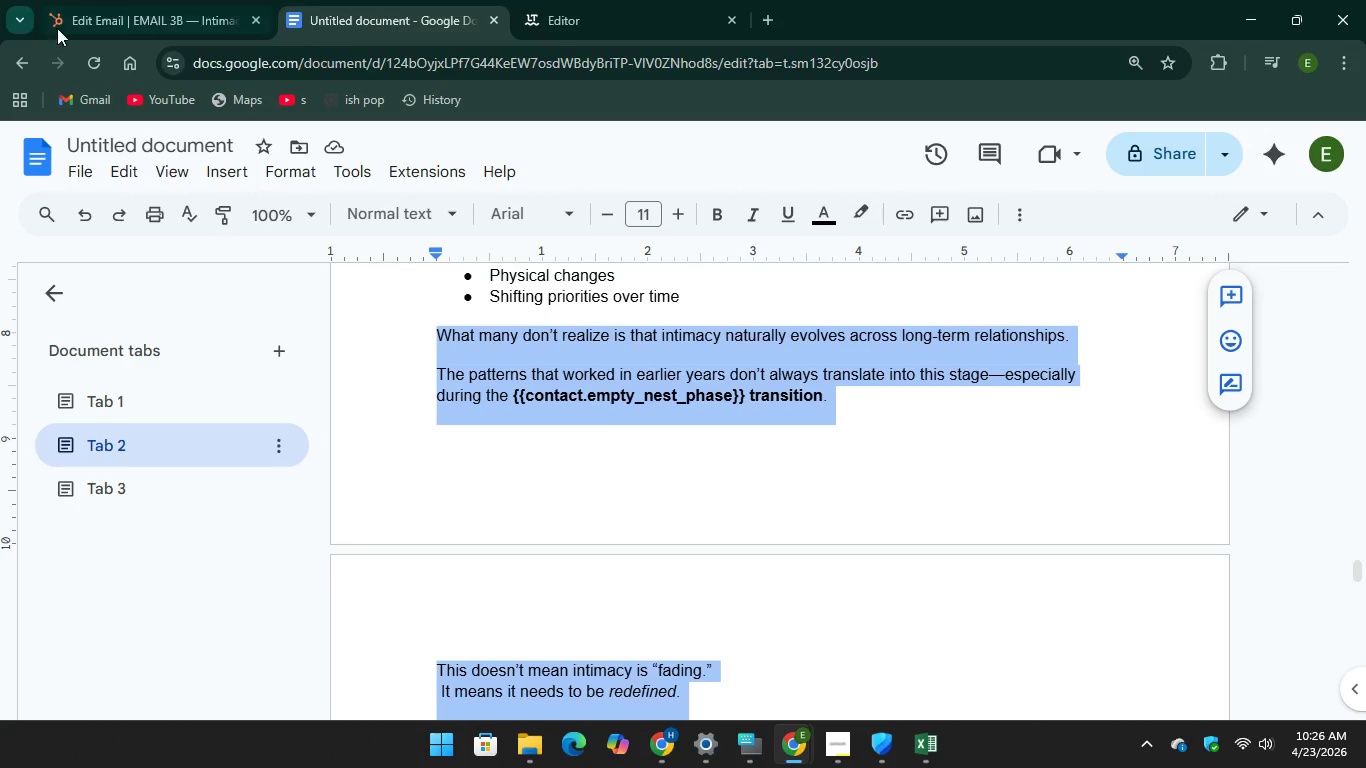 
left_click([97, 25])
 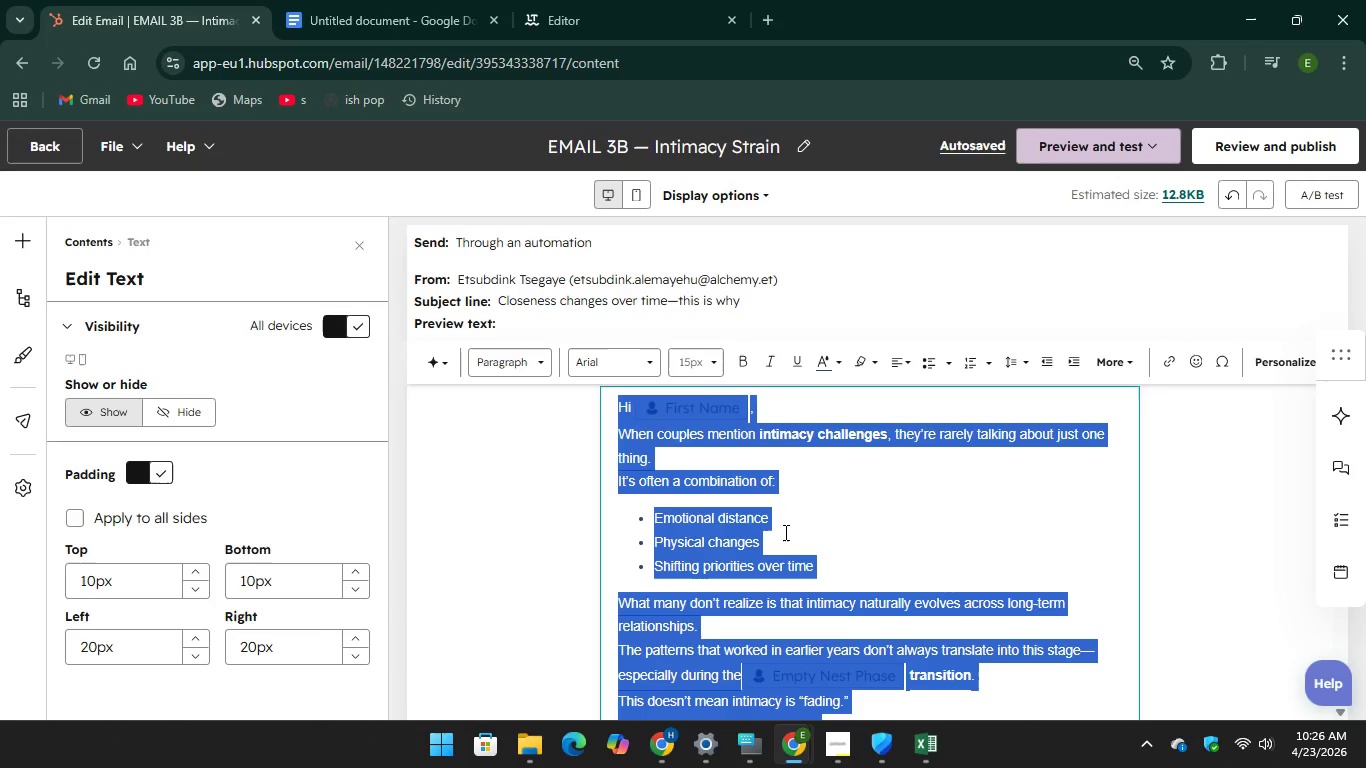 
scroll: coordinate [785, 532], scroll_direction: down, amount: 1.0
 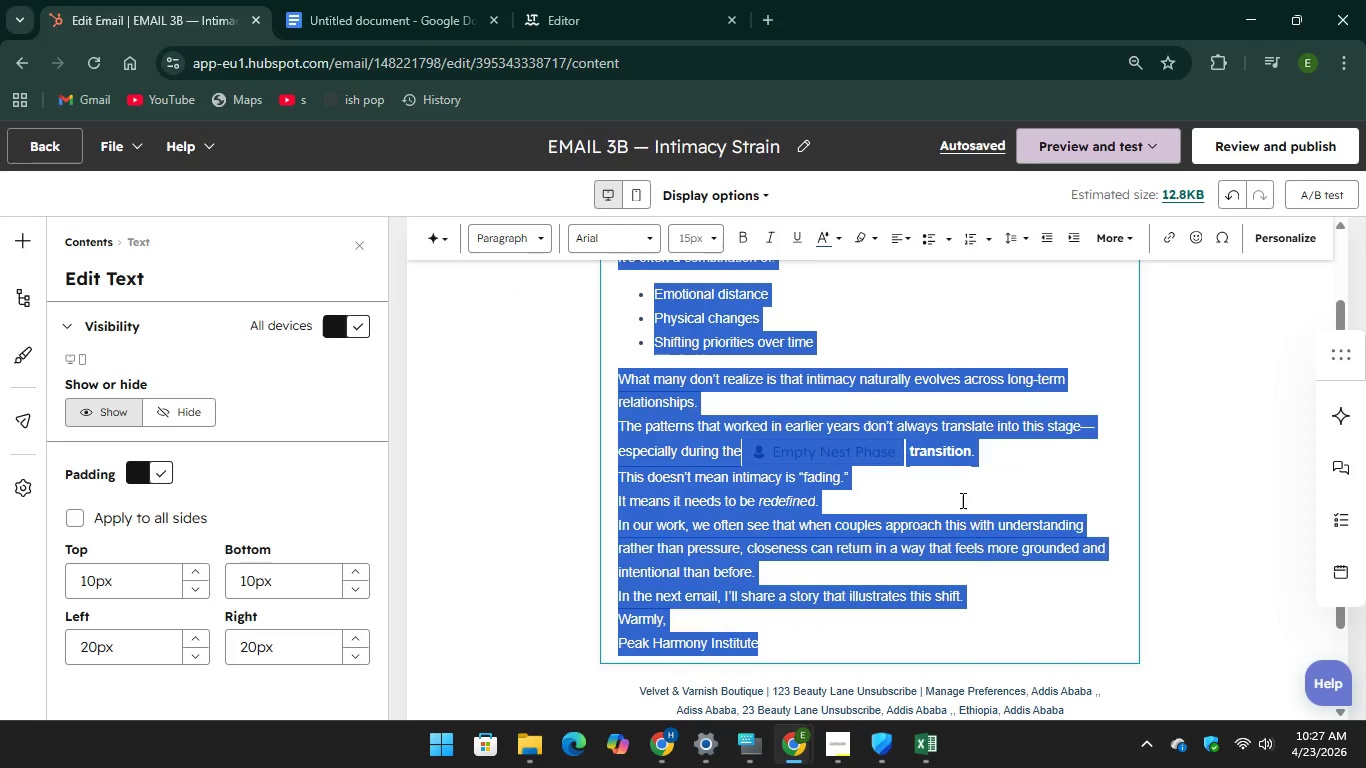 
left_click([961, 499])
 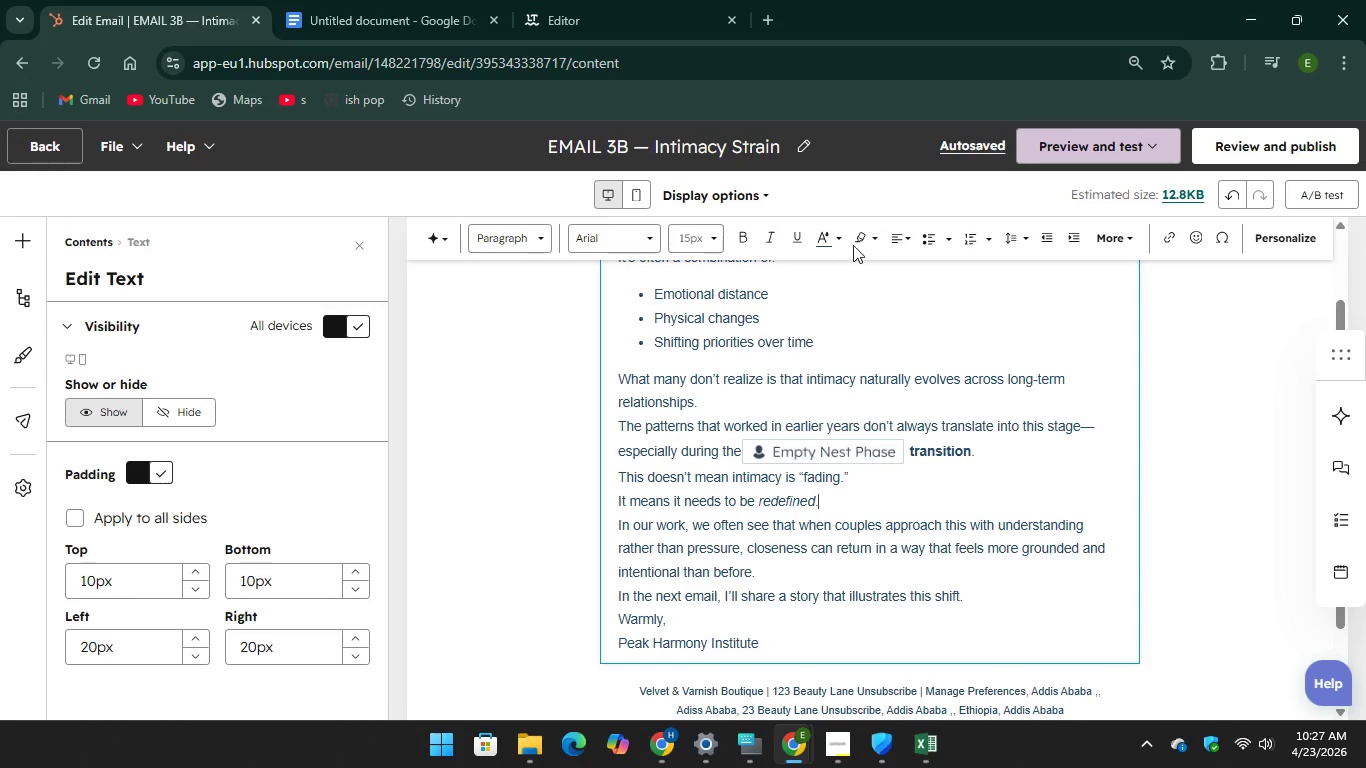 
left_click([589, 18])
 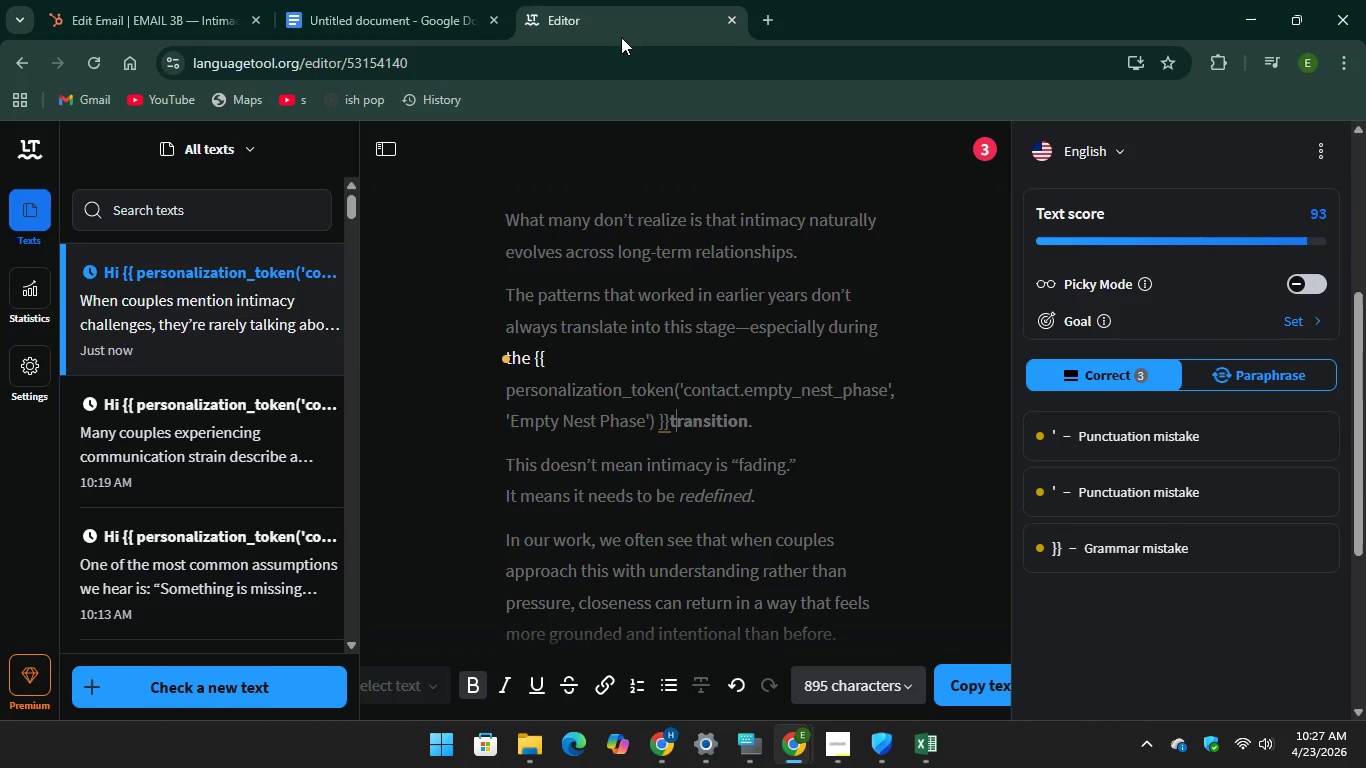 
scroll: coordinate [783, 507], scroll_direction: down, amount: 3.0
 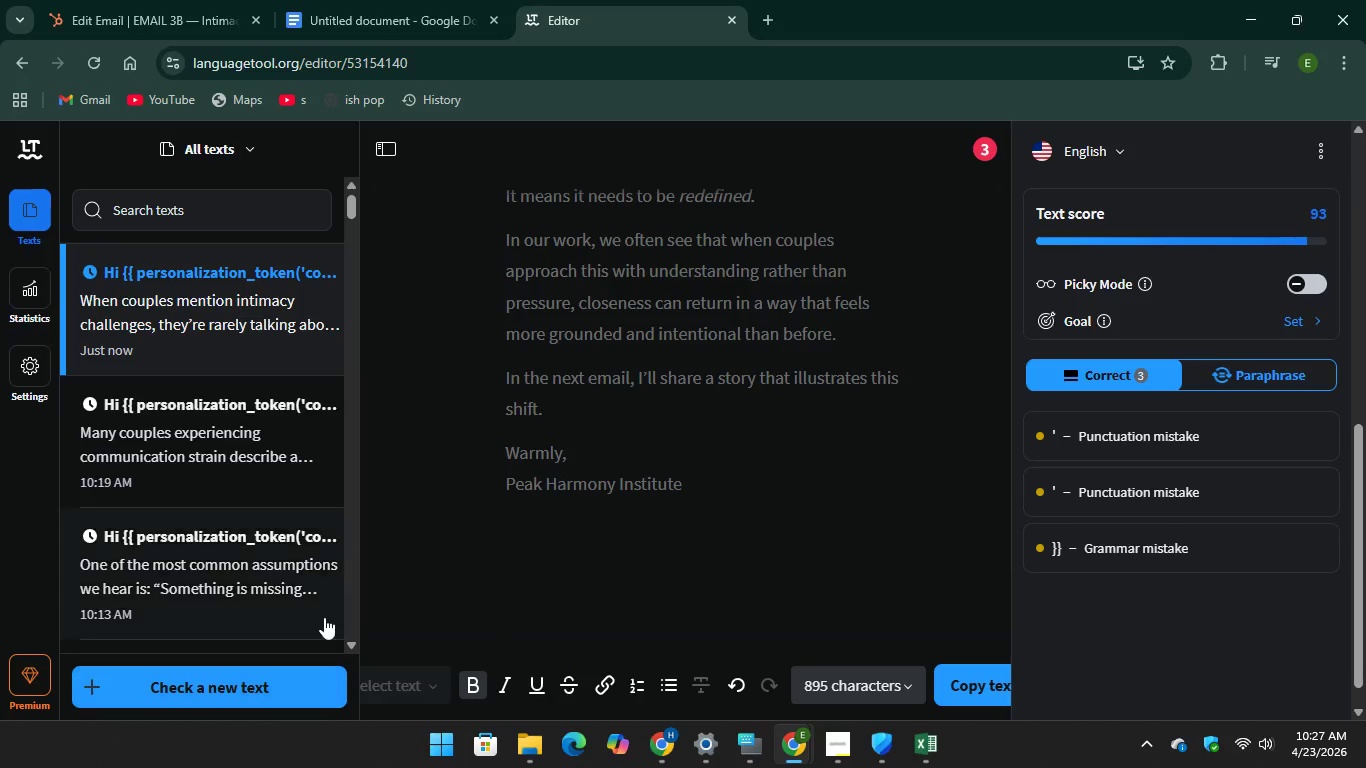 
wait(7.9)
 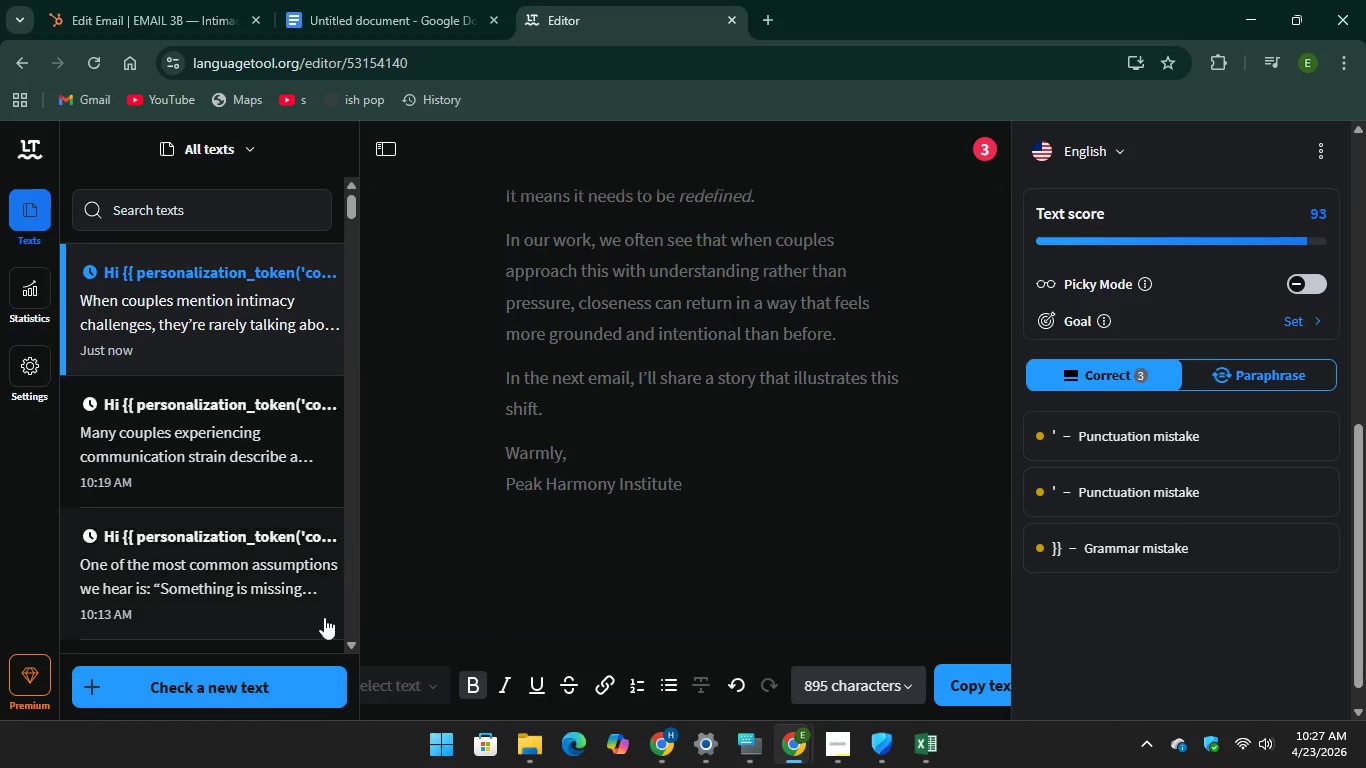 
scroll: coordinate [675, 448], scroll_direction: up, amount: 14.0
 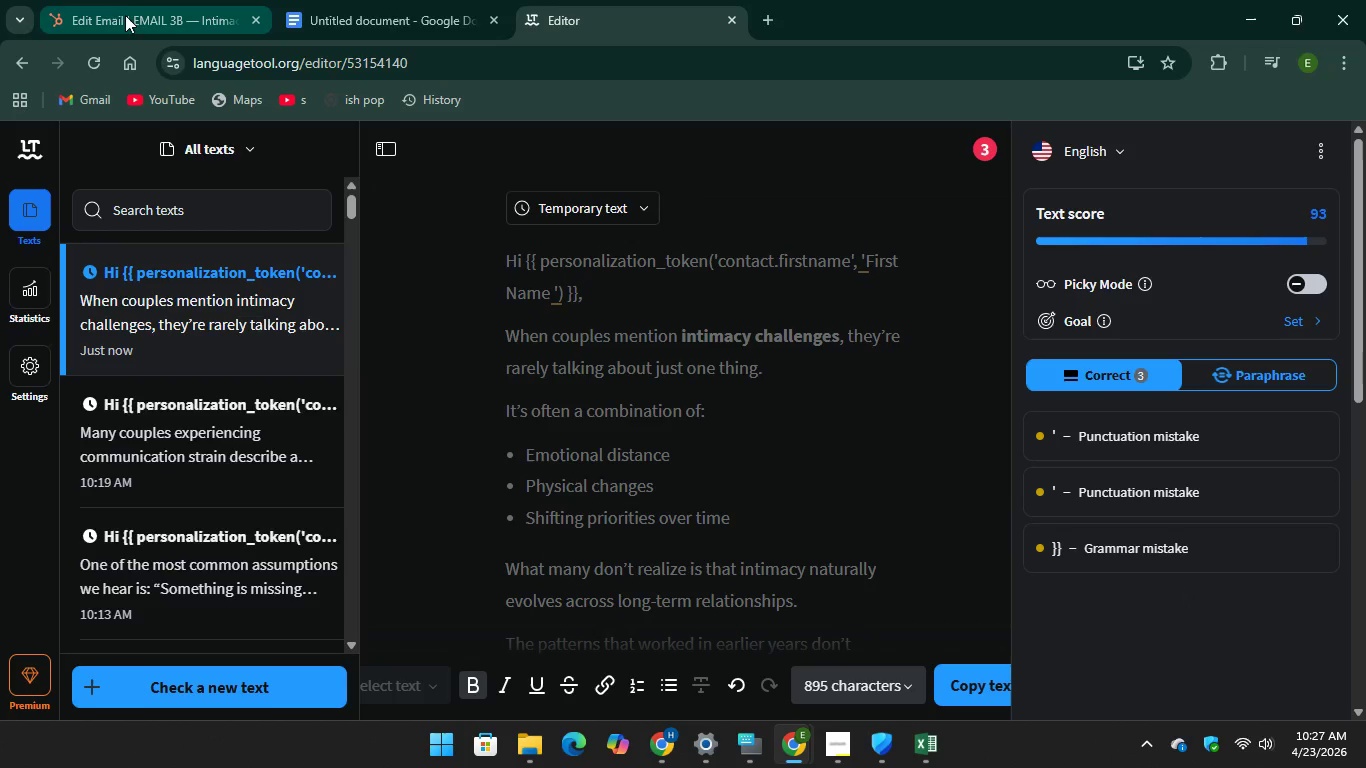 
left_click([130, 13])
 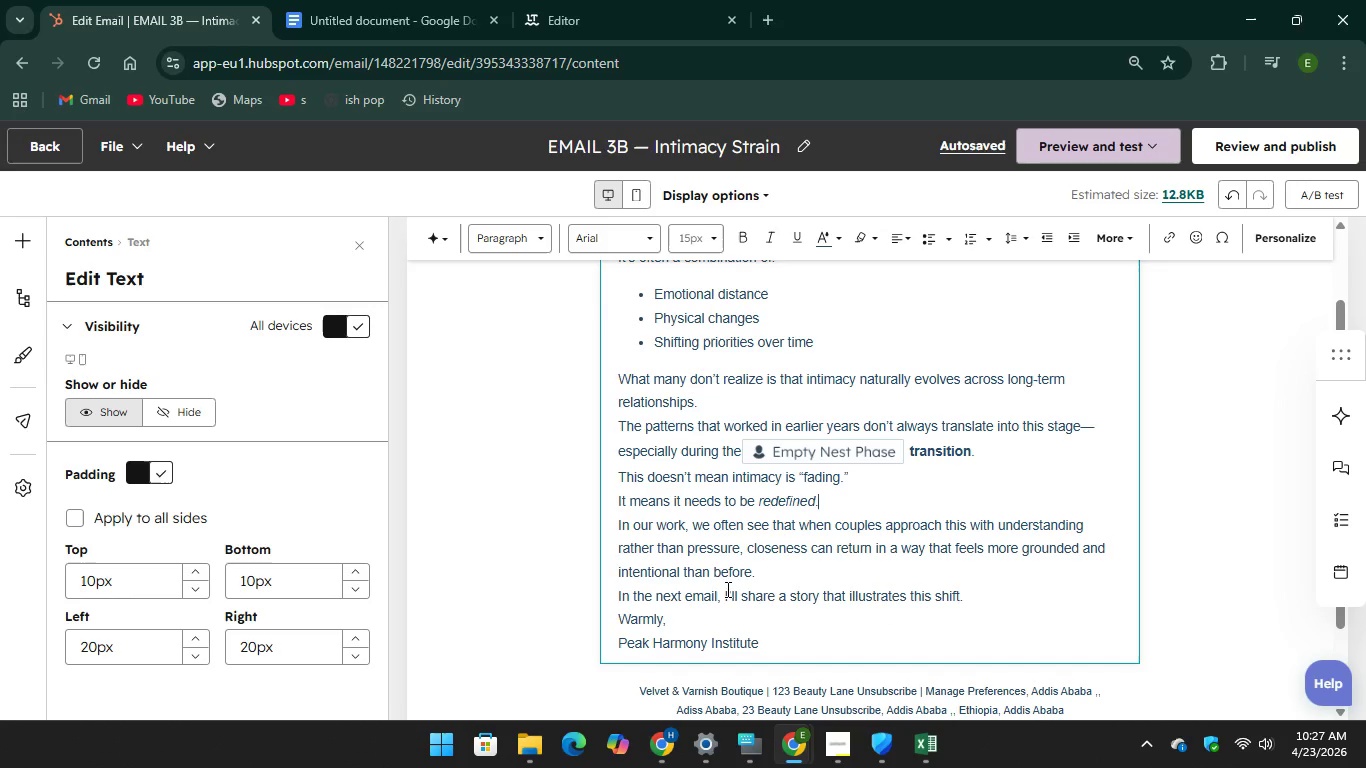 
left_click([722, 599])
 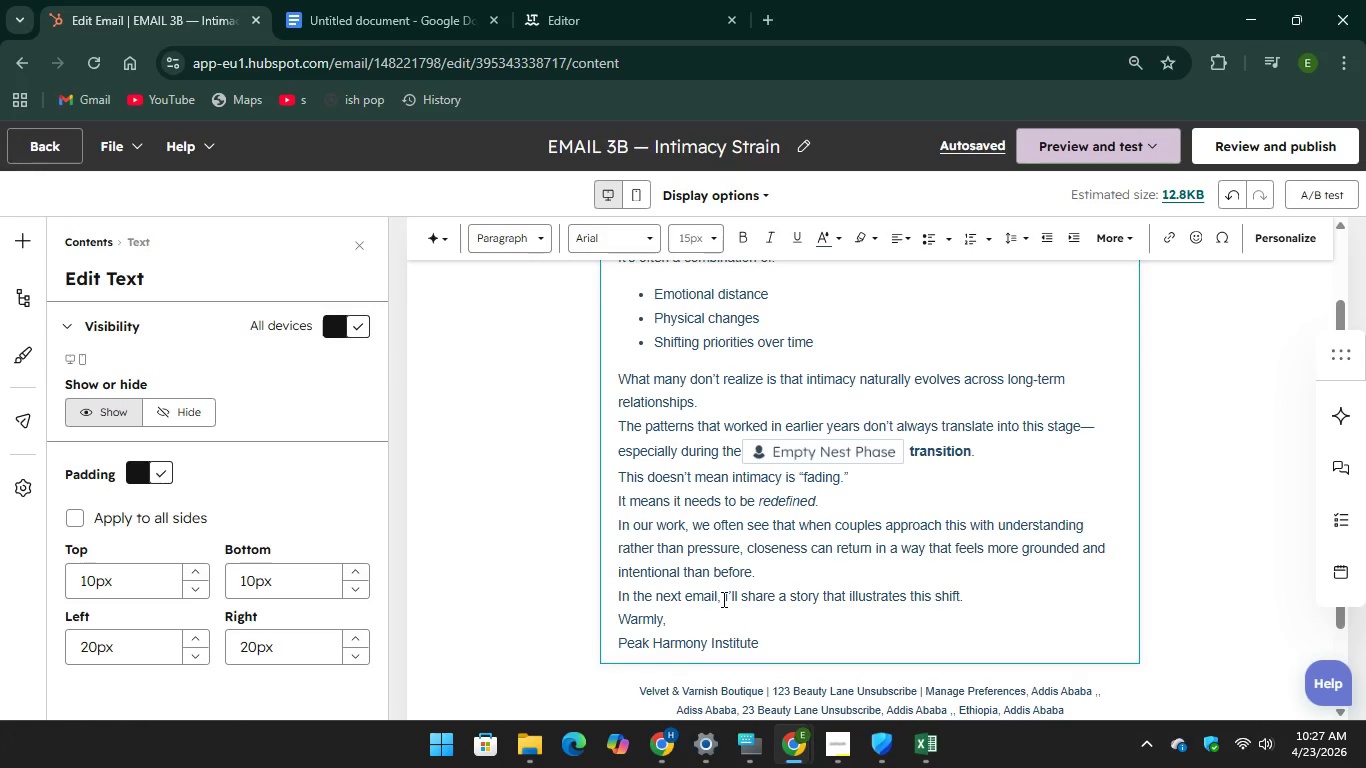 
scroll: coordinate [722, 599], scroll_direction: up, amount: 4.0
 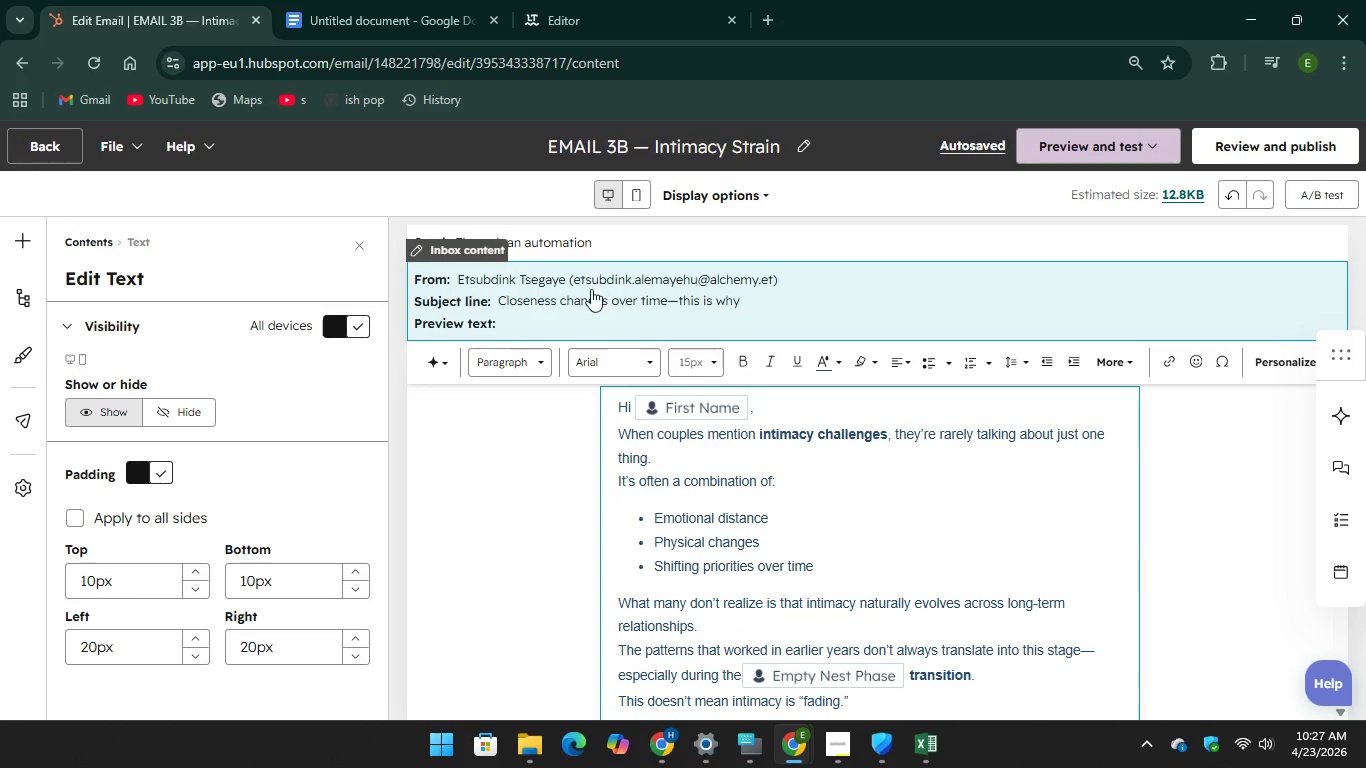 
left_click([590, 301])
 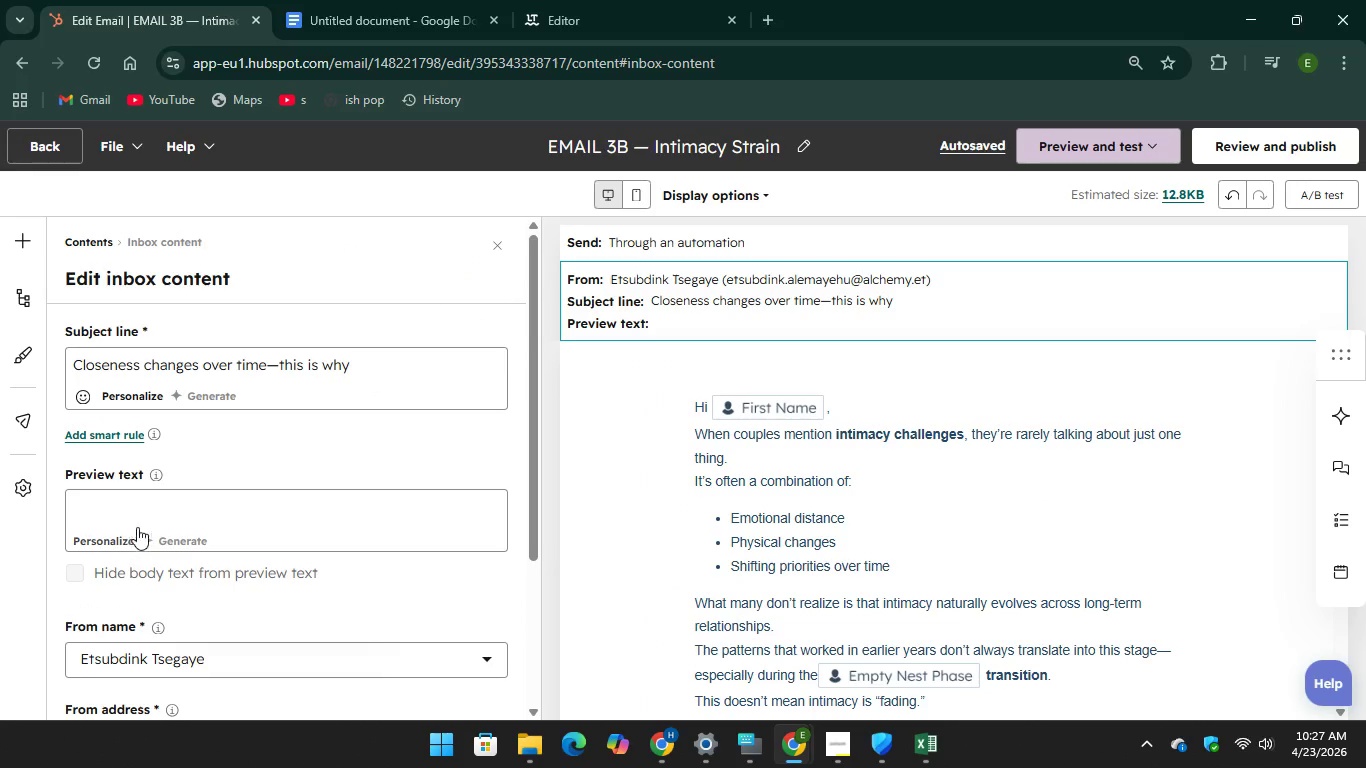 
left_click([155, 518])
 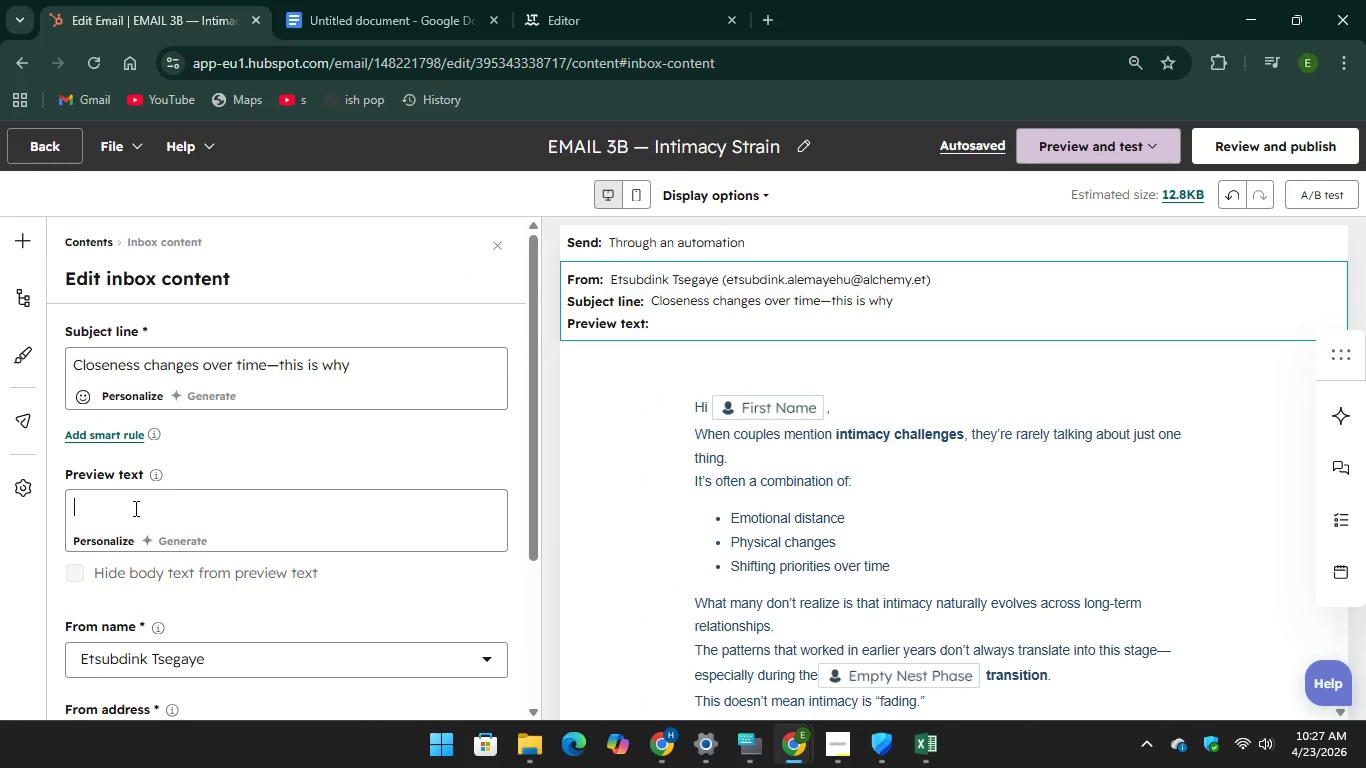 
left_click([117, 515])
 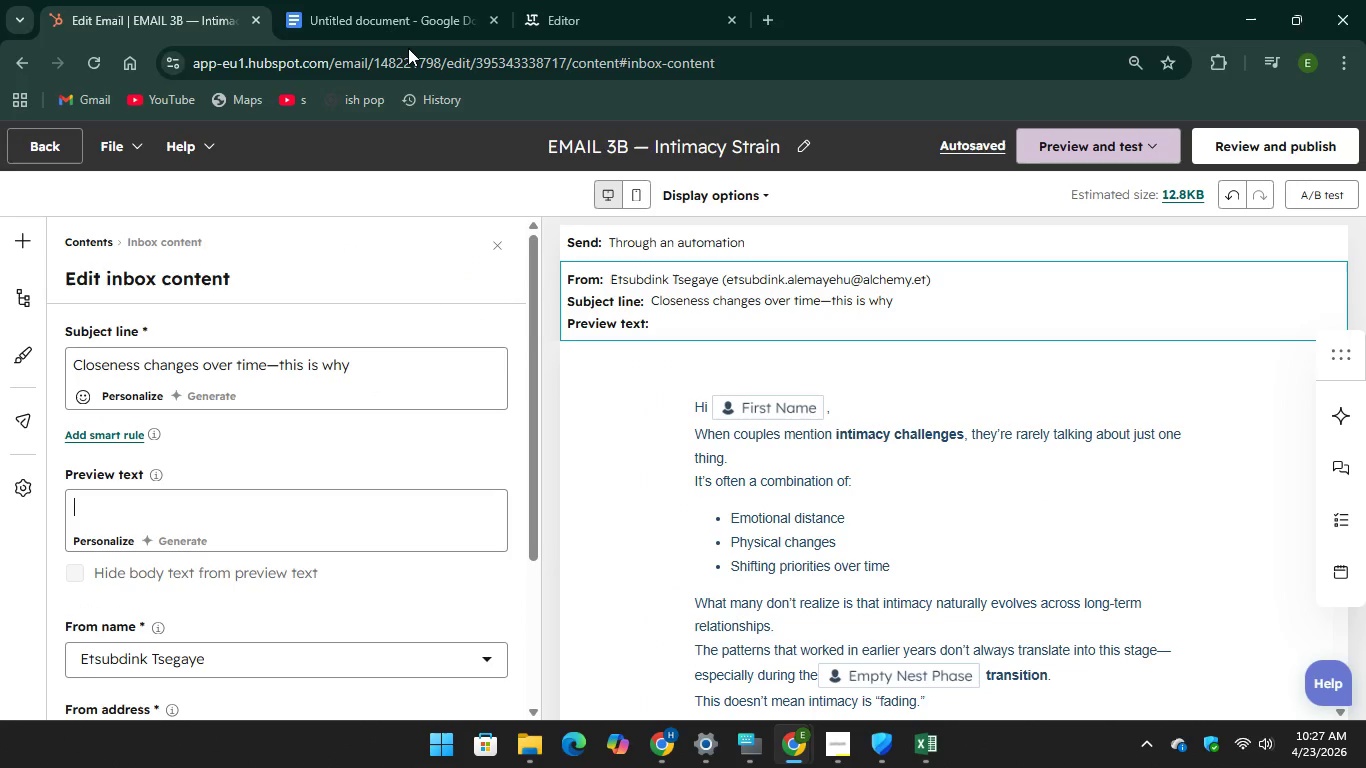 
left_click([403, 0])
 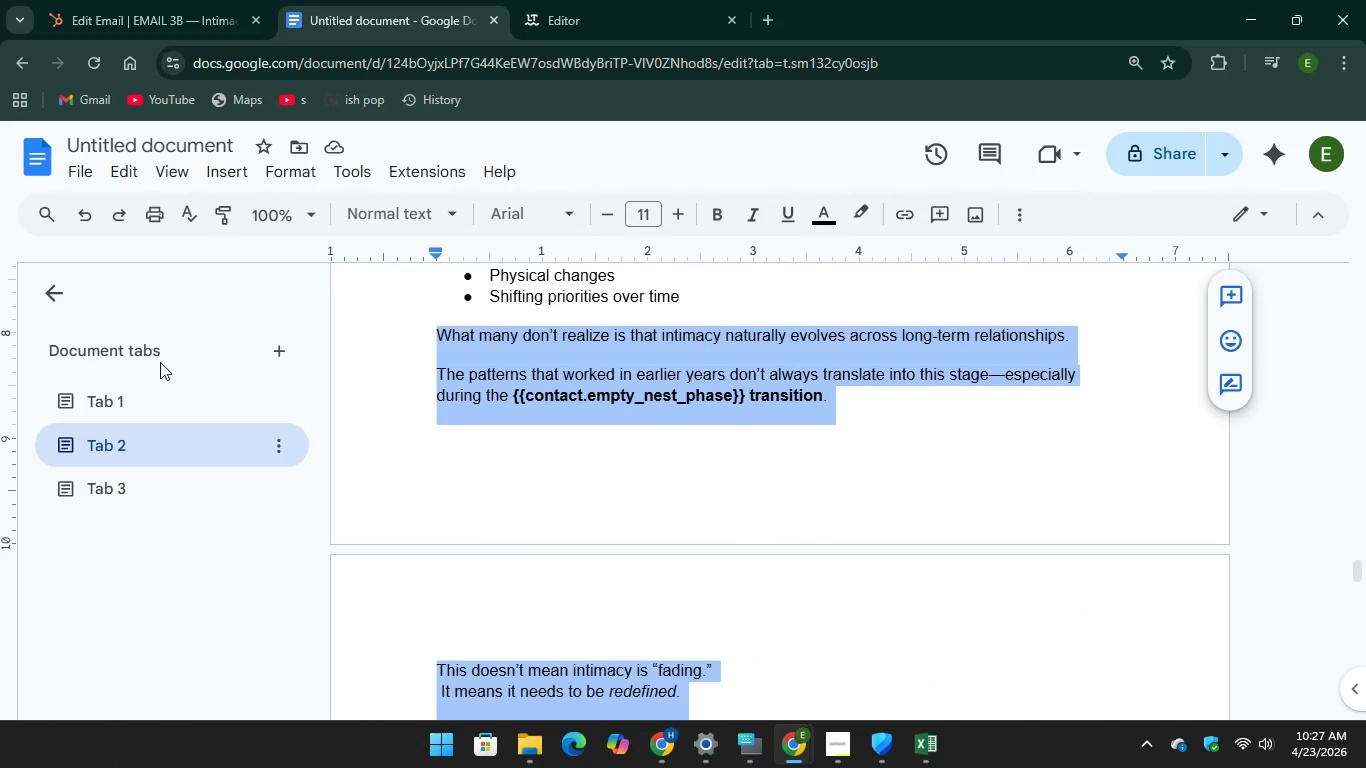 
left_click([148, 411])
 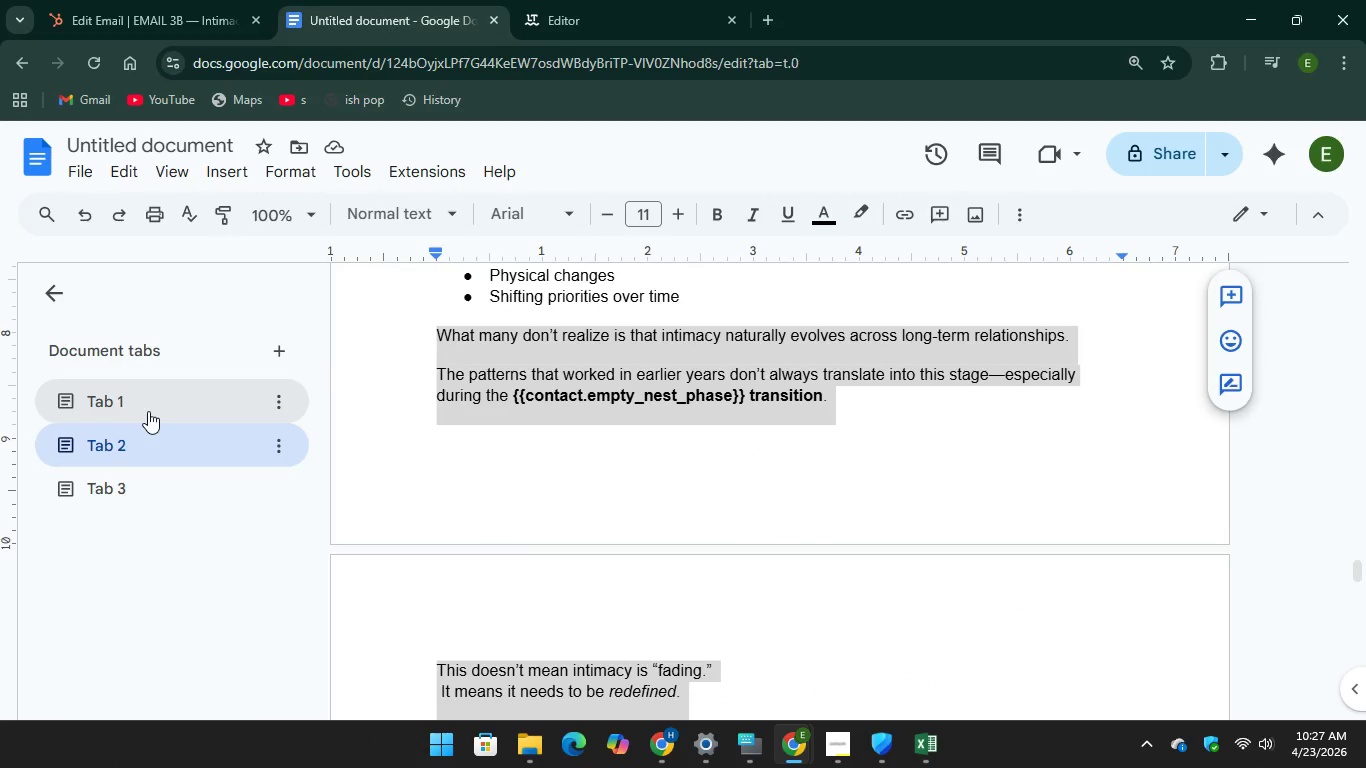 
scroll: coordinate [458, 515], scroll_direction: up, amount: 18.0
 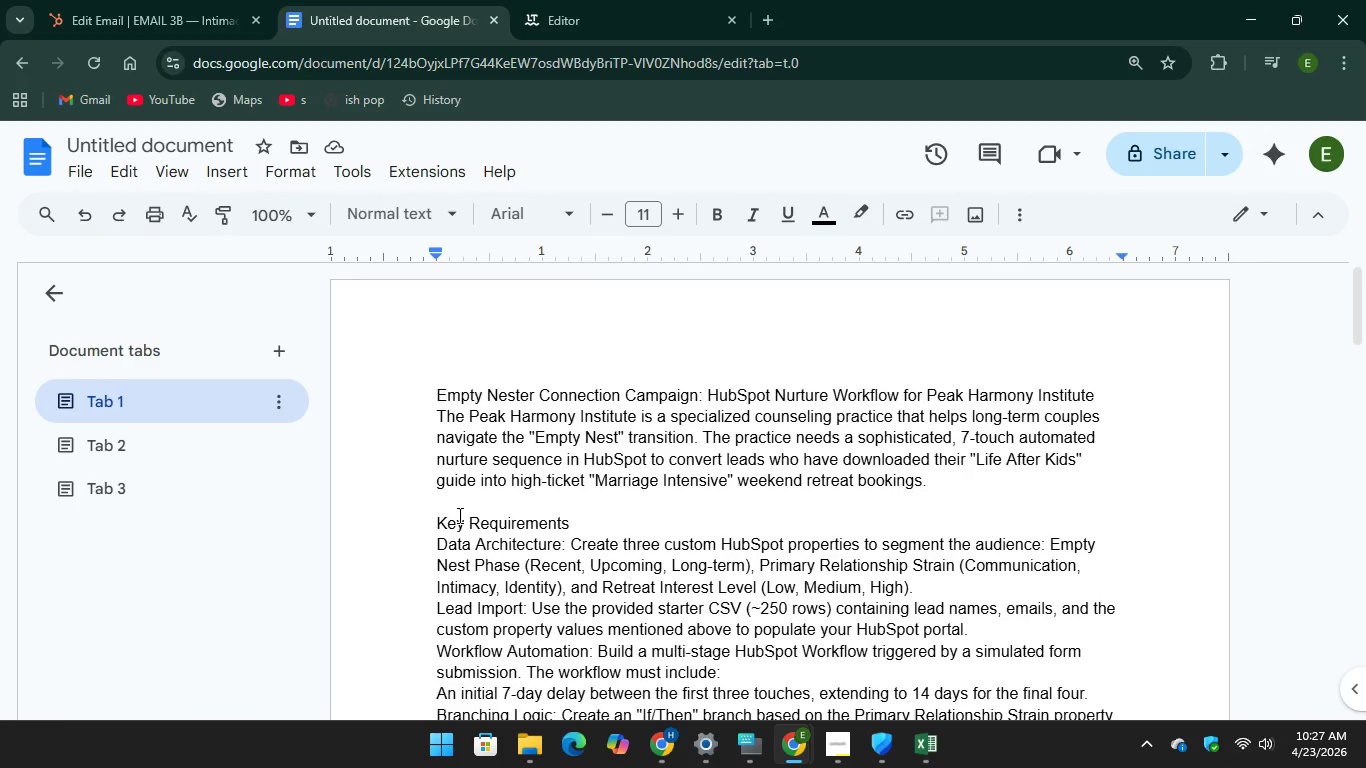 
scroll: coordinate [597, 420], scroll_direction: down, amount: 3.0
 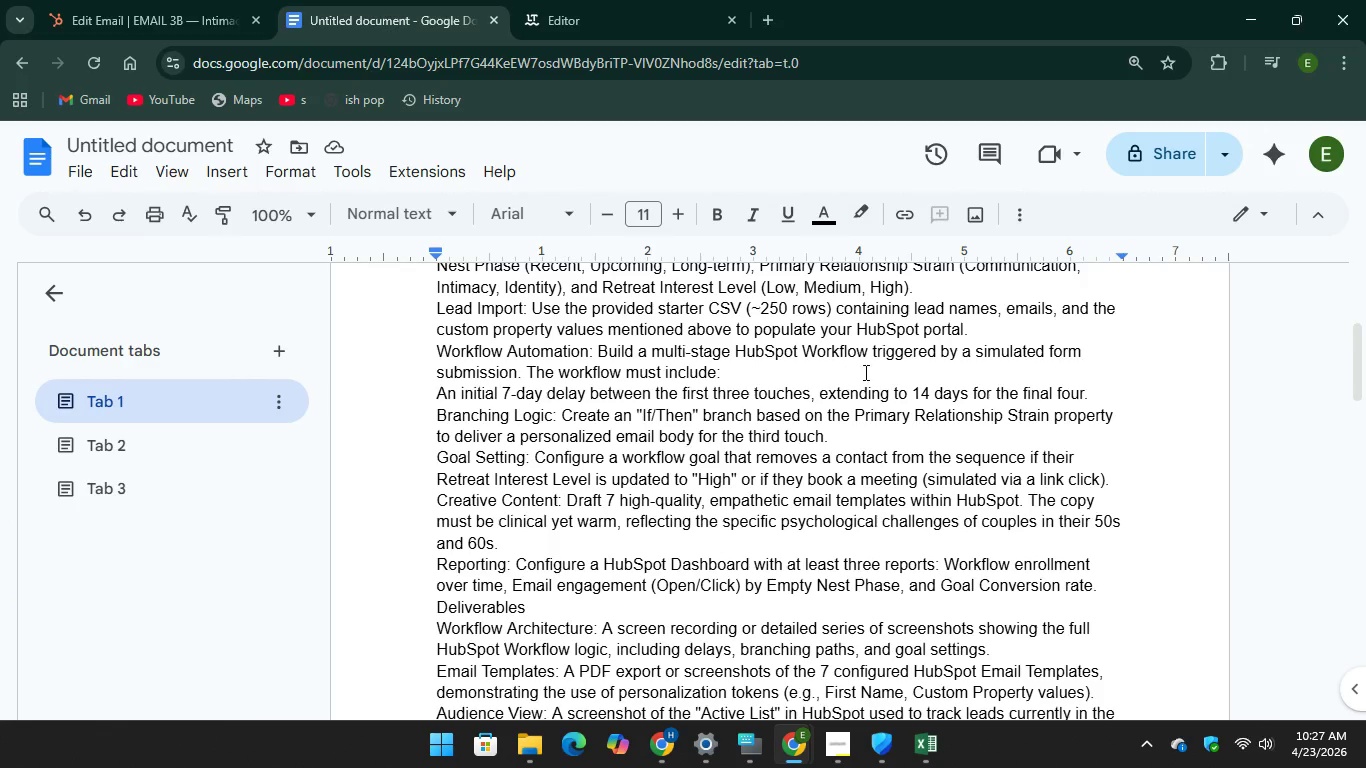 
wait(8.54)
 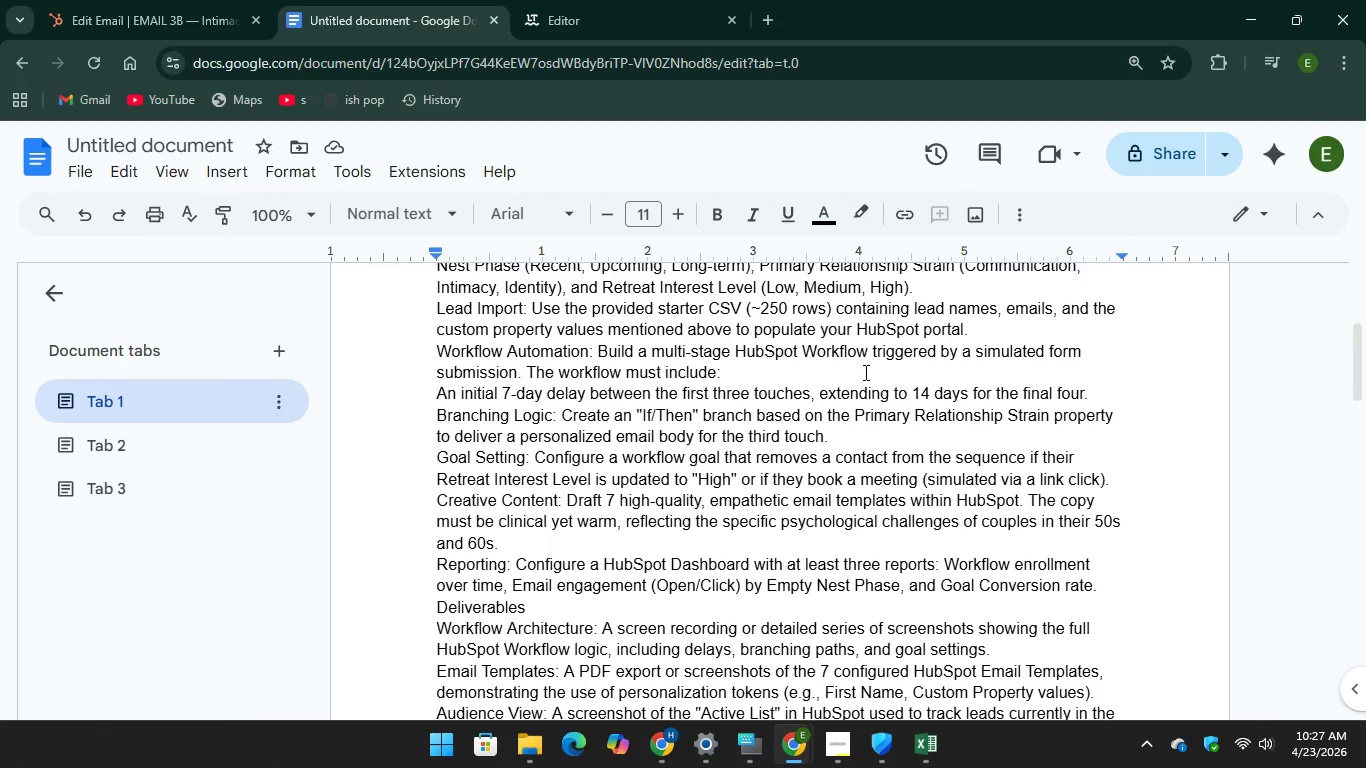 
scroll: coordinate [894, 428], scroll_direction: down, amount: 1.0
 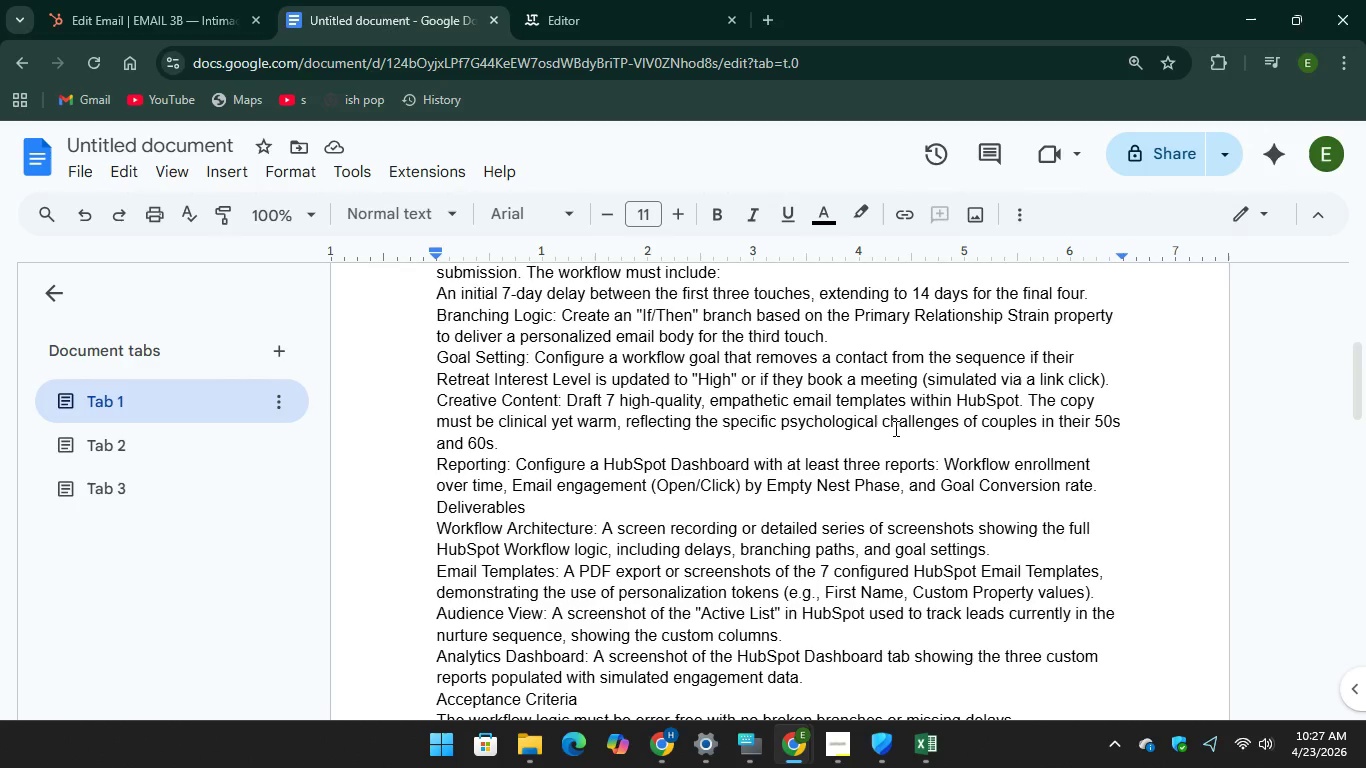 
wait(6.57)
 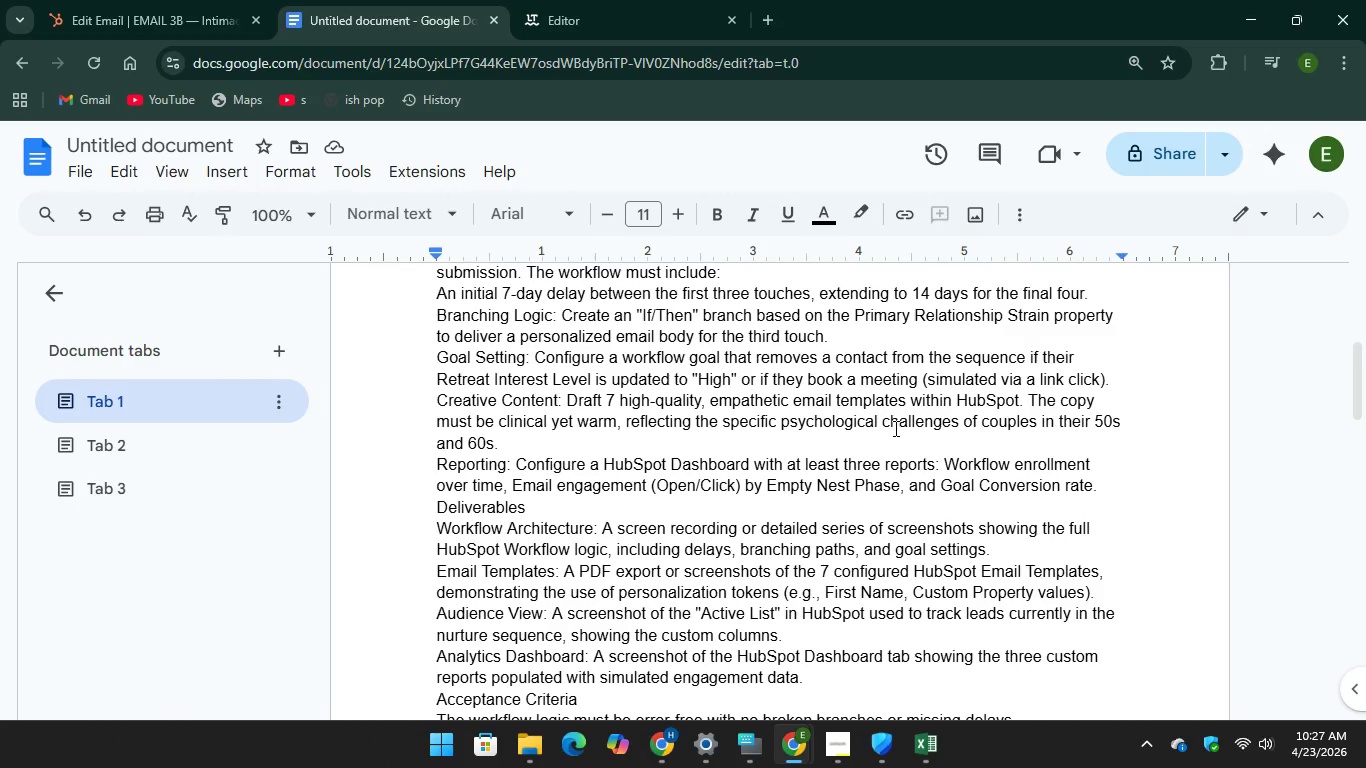 
scroll: coordinate [894, 428], scroll_direction: down, amount: 1.0
 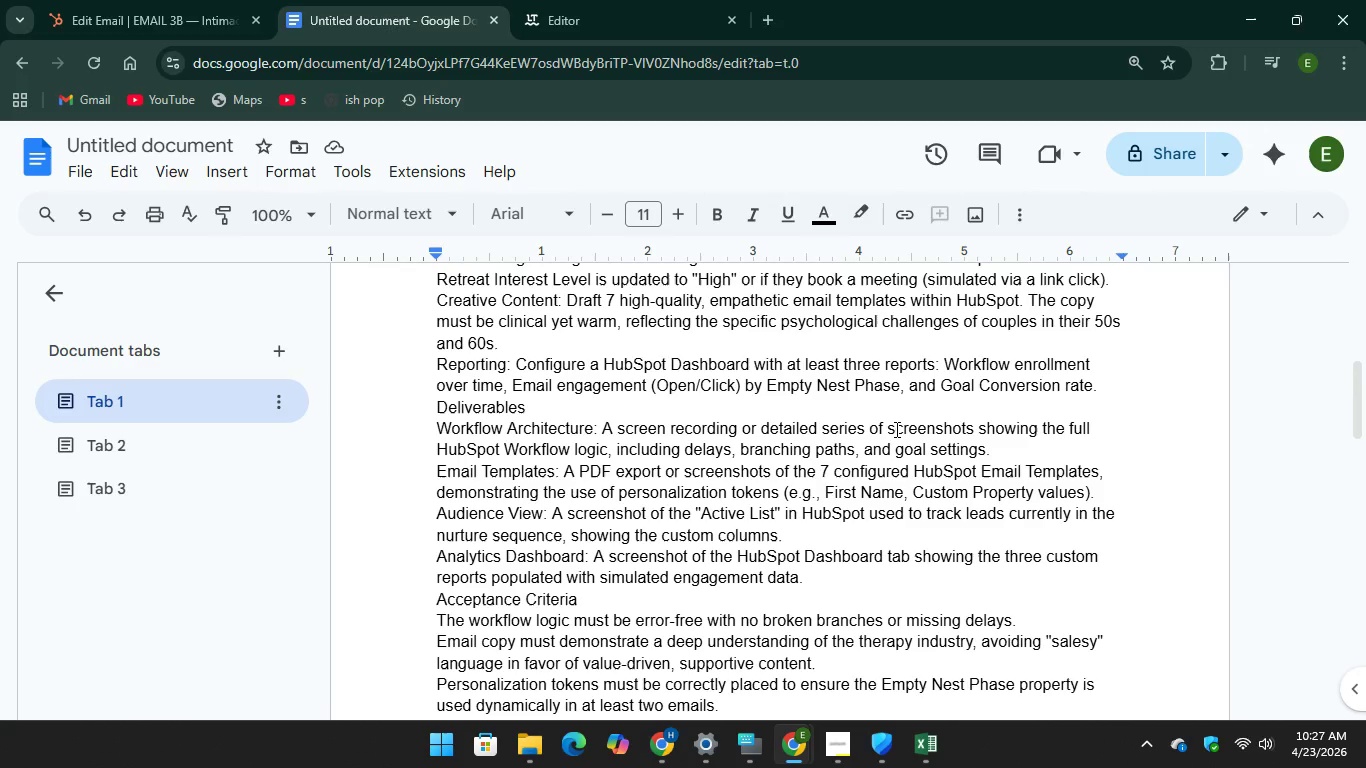 
scroll: coordinate [895, 429], scroll_direction: up, amount: 1.0
 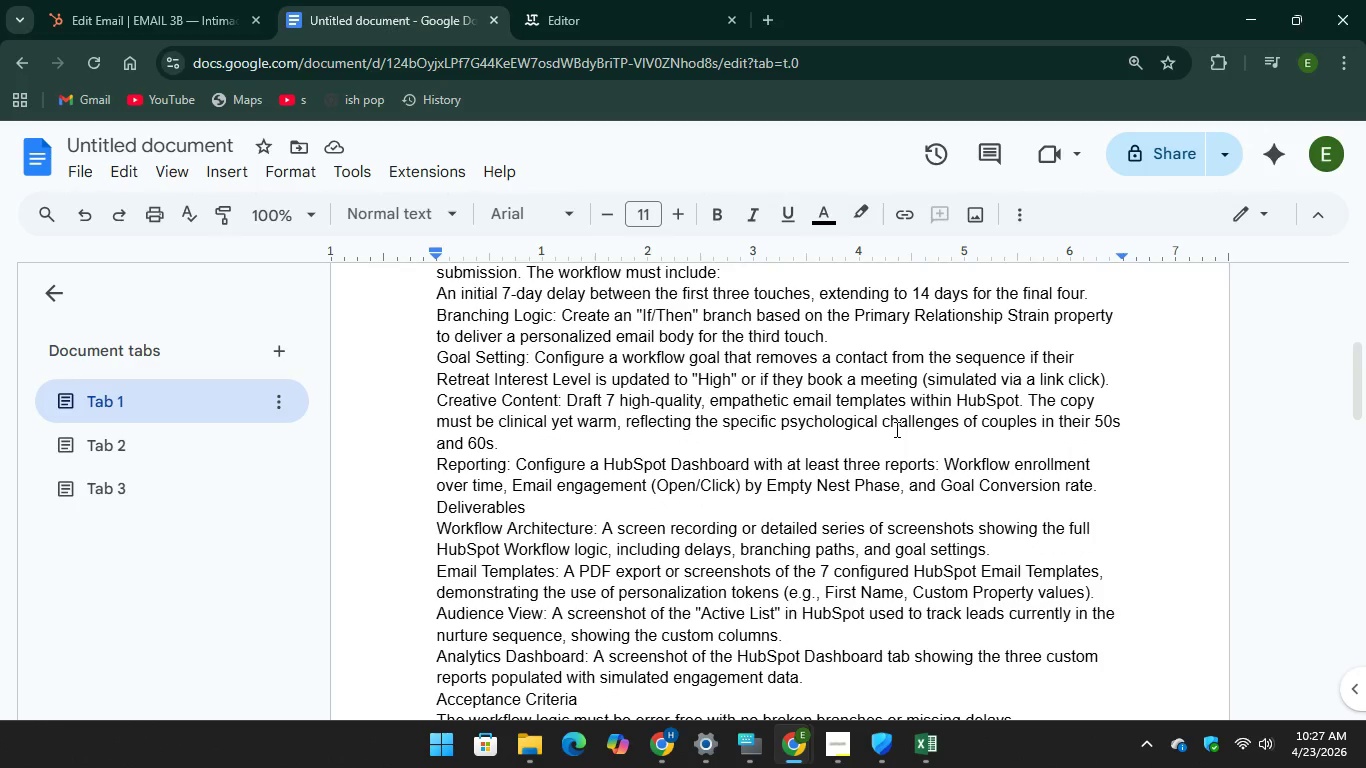 
scroll: coordinate [488, 542], scroll_direction: down, amount: 3.0
 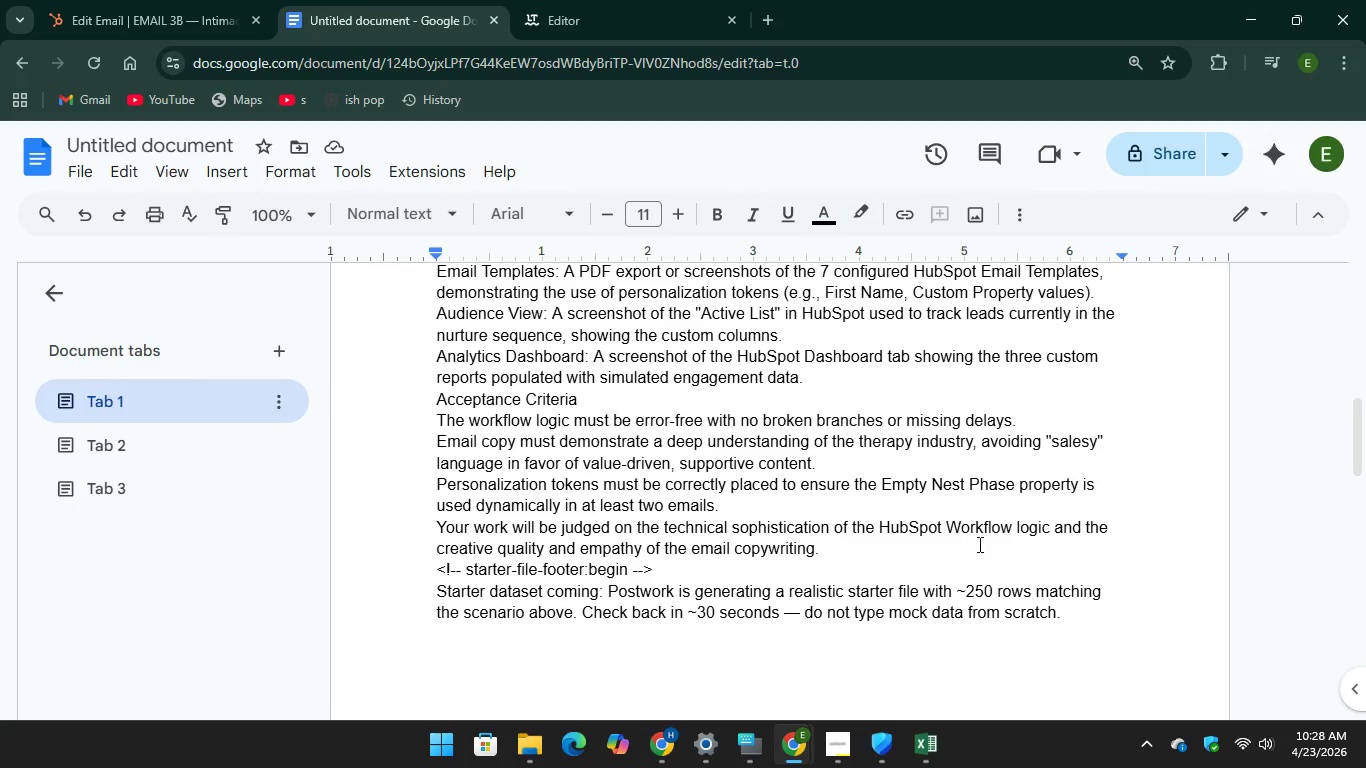 
wait(10.15)
 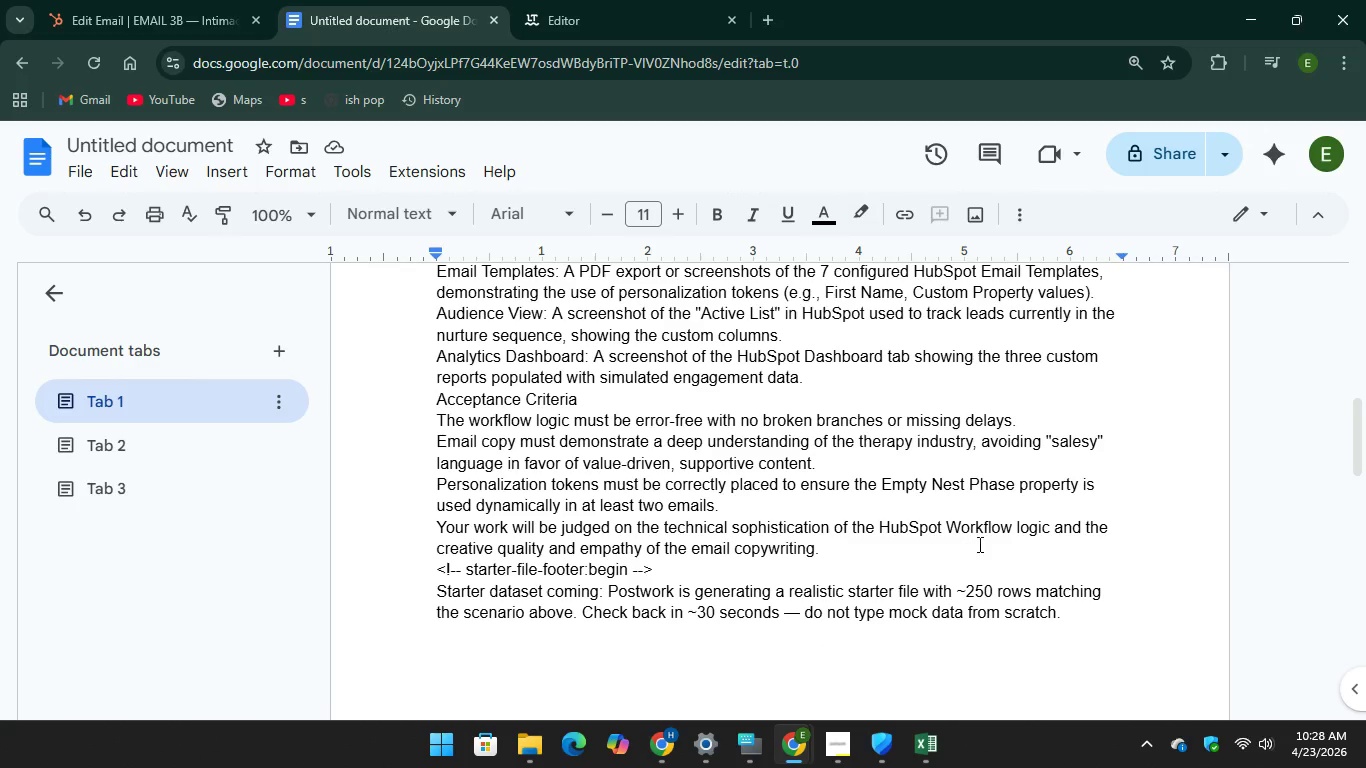 
scroll: coordinate [643, 544], scroll_direction: down, amount: 2.0
 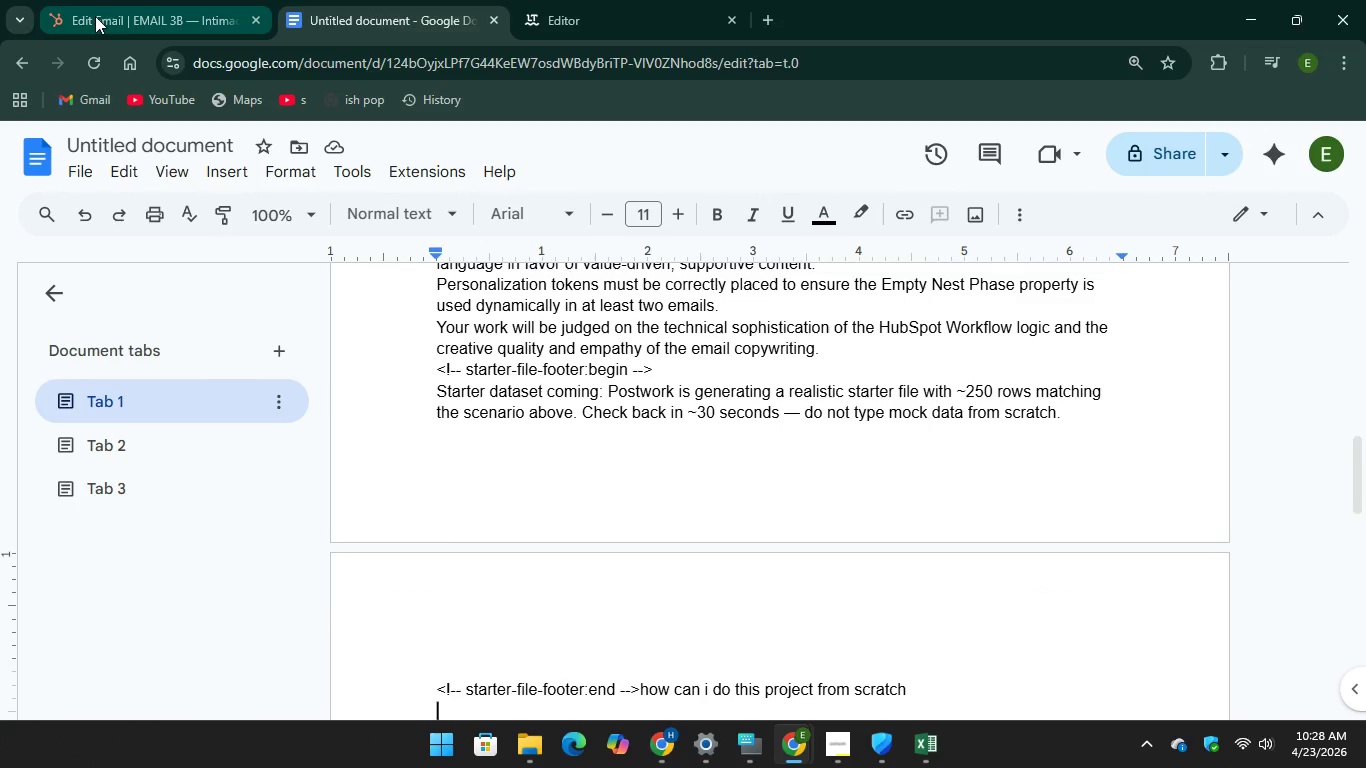 
left_click([95, 16])
 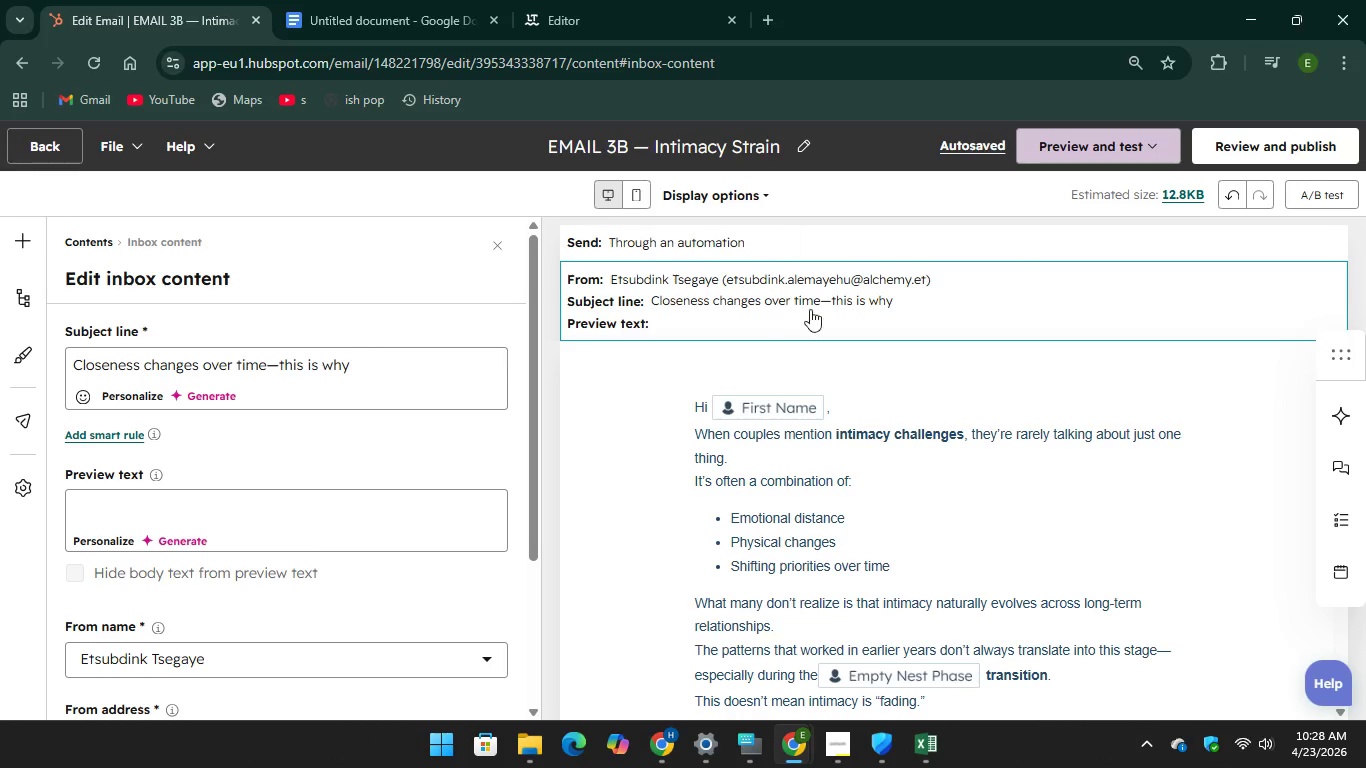 
scroll: coordinate [985, 527], scroll_direction: down, amount: 5.0
 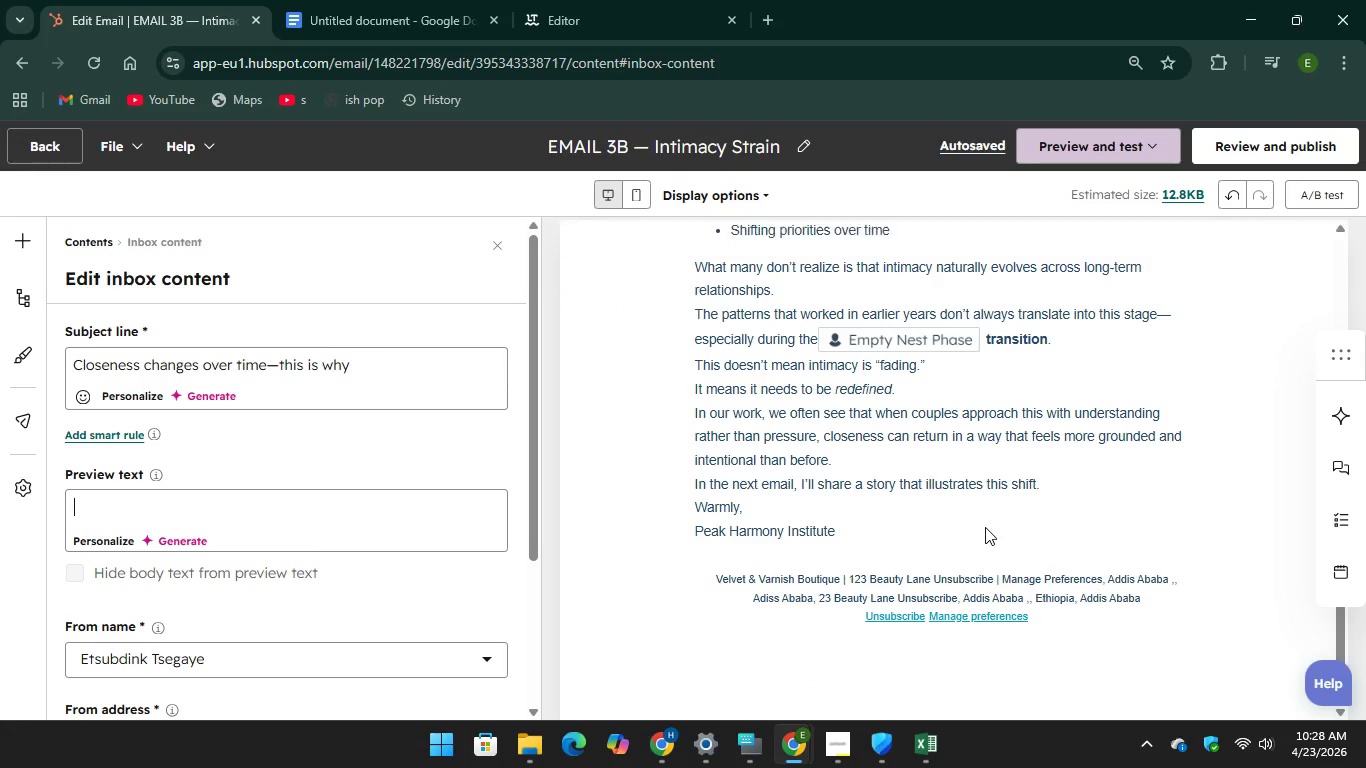 
scroll: coordinate [985, 527], scroll_direction: up, amount: 7.0
 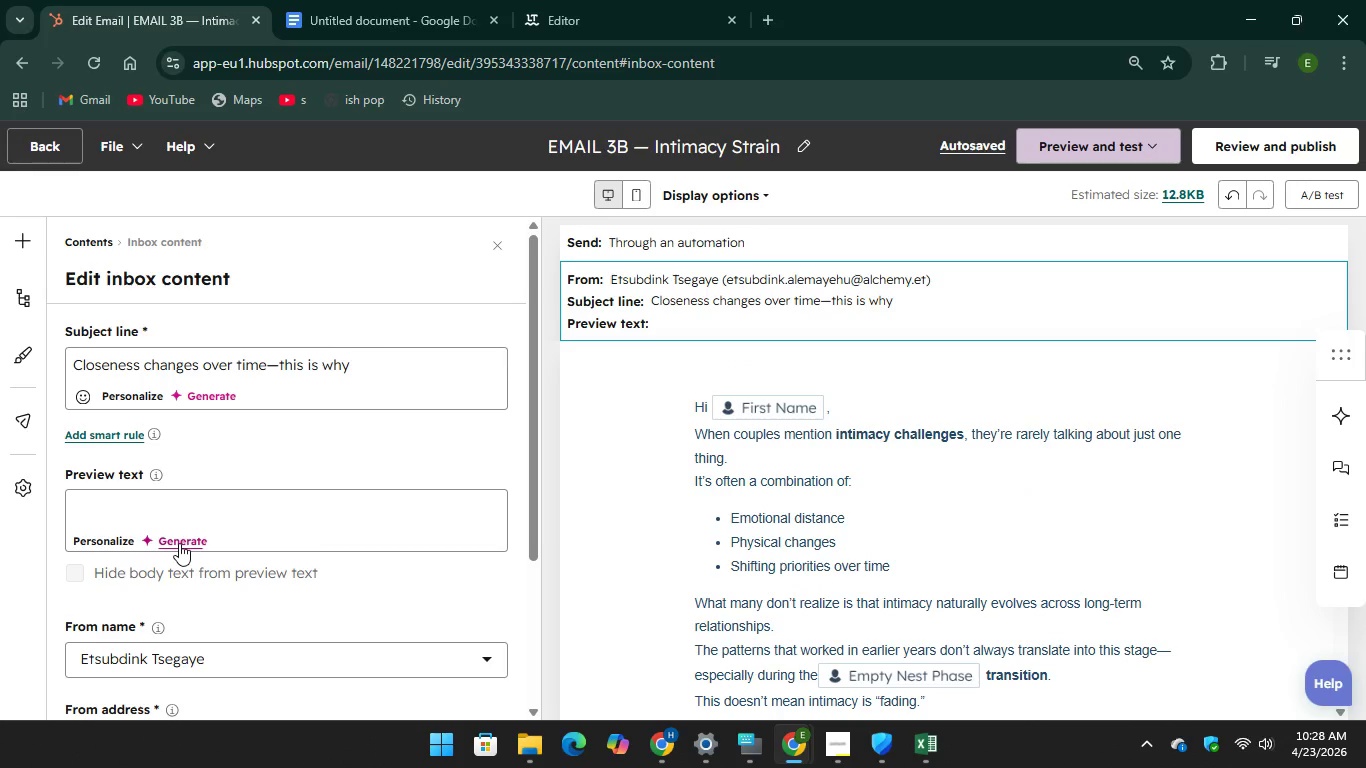 
left_click([179, 538])
 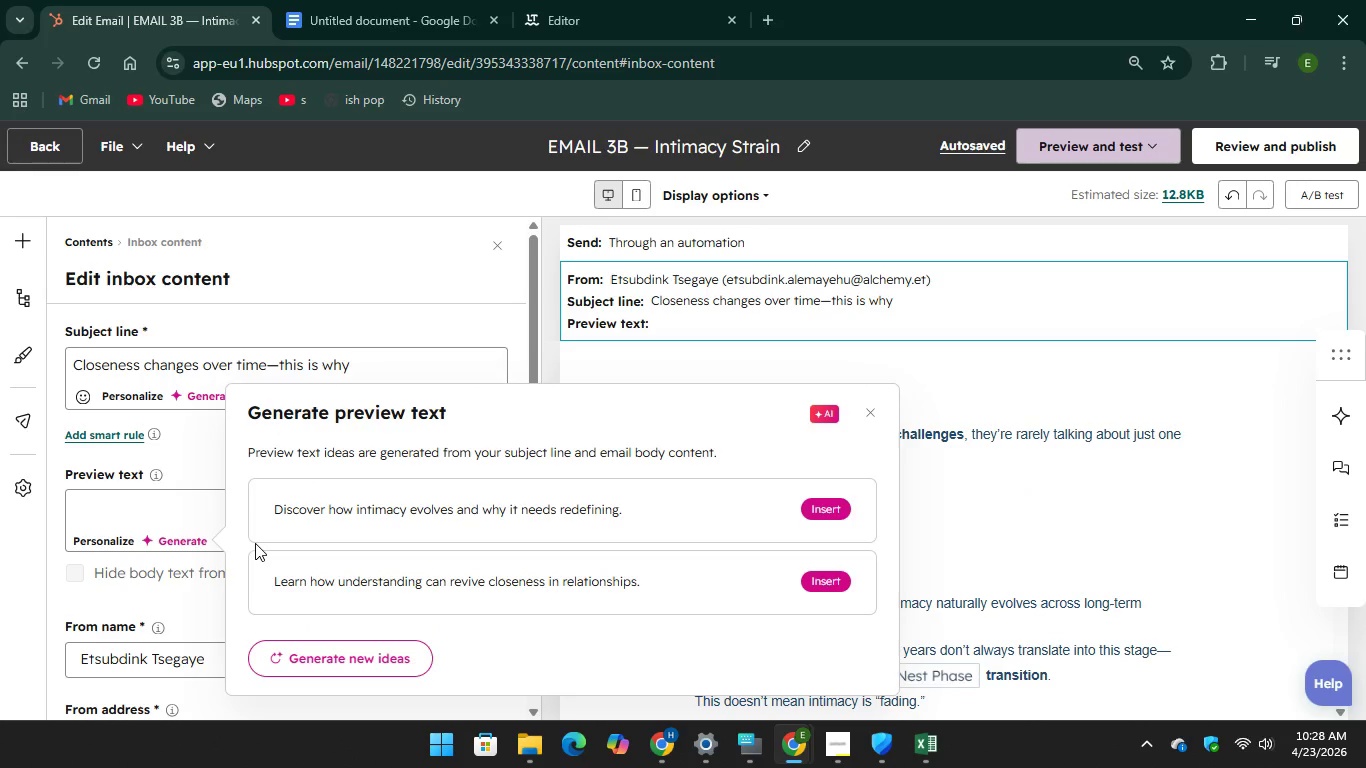 
wait(8.55)
 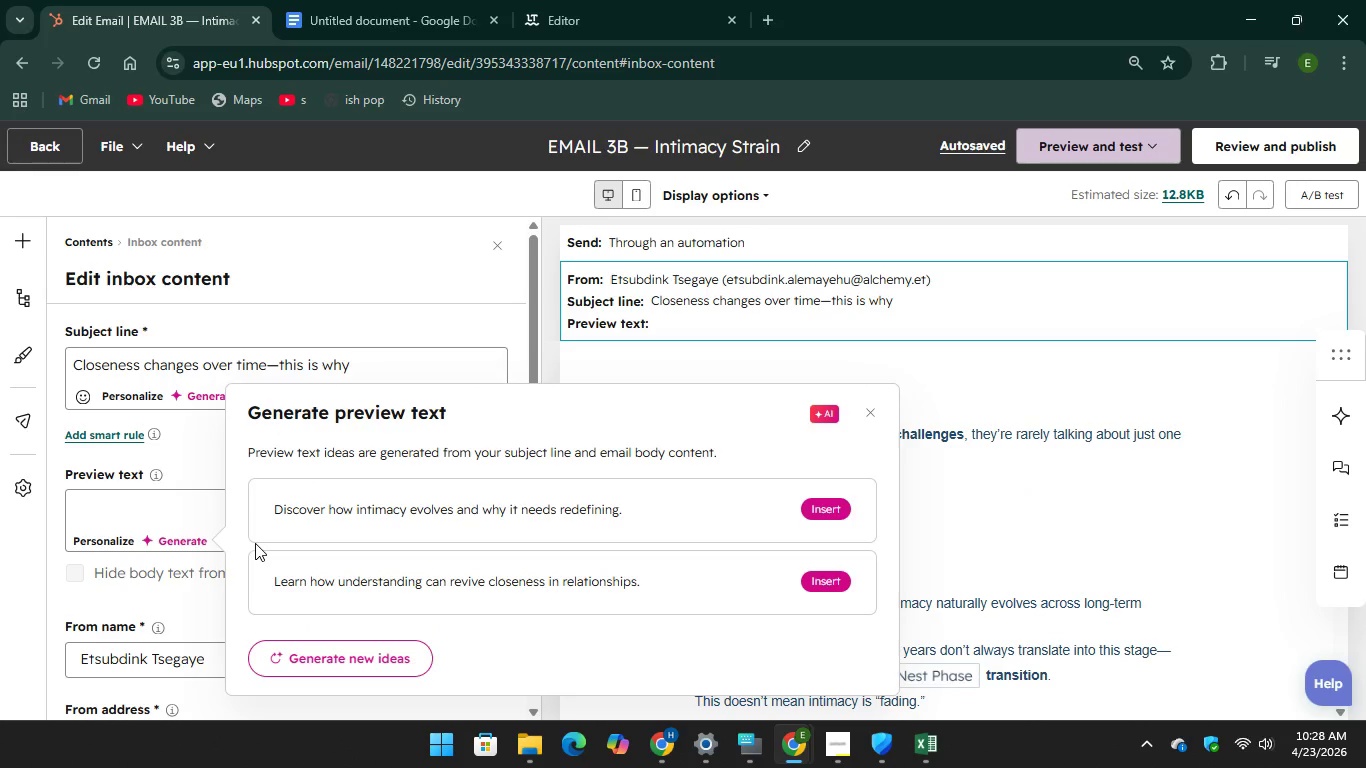 
left_click([820, 508])
 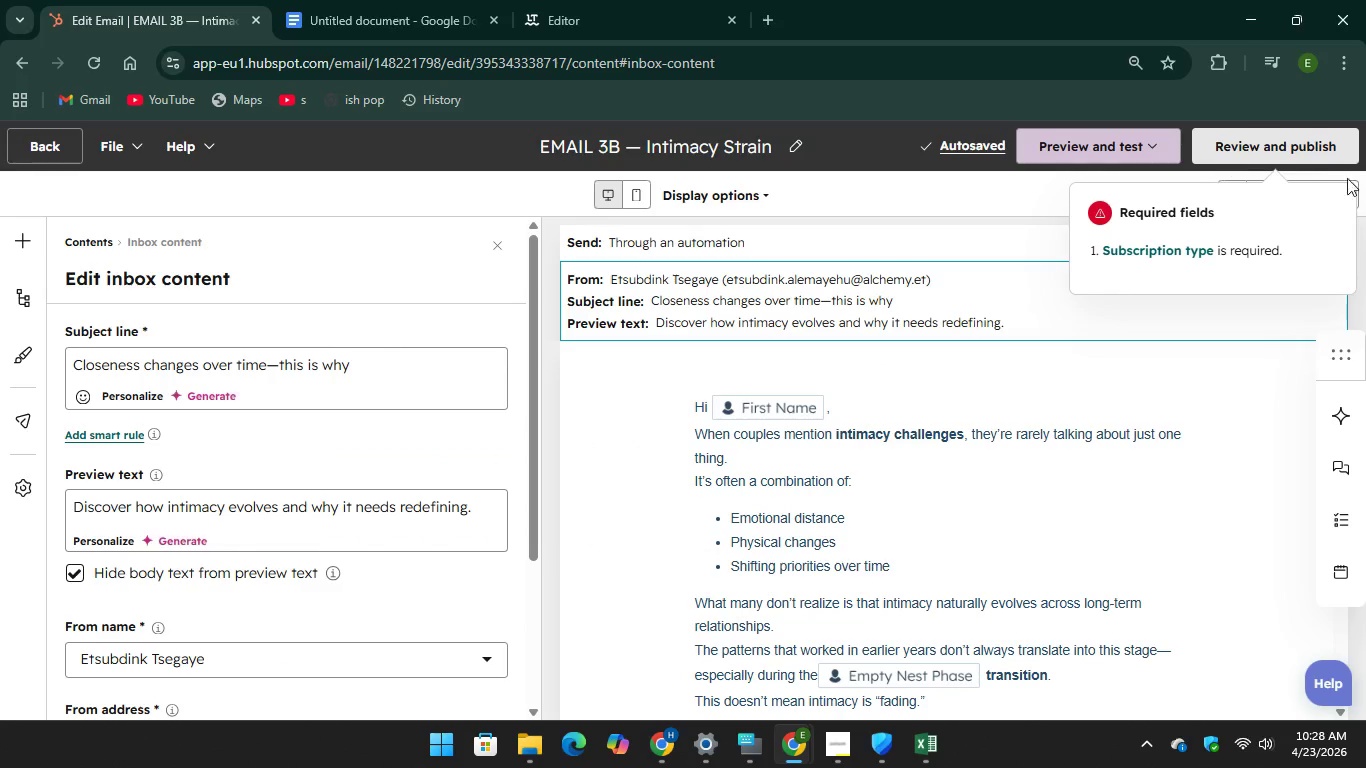 
wait(6.27)
 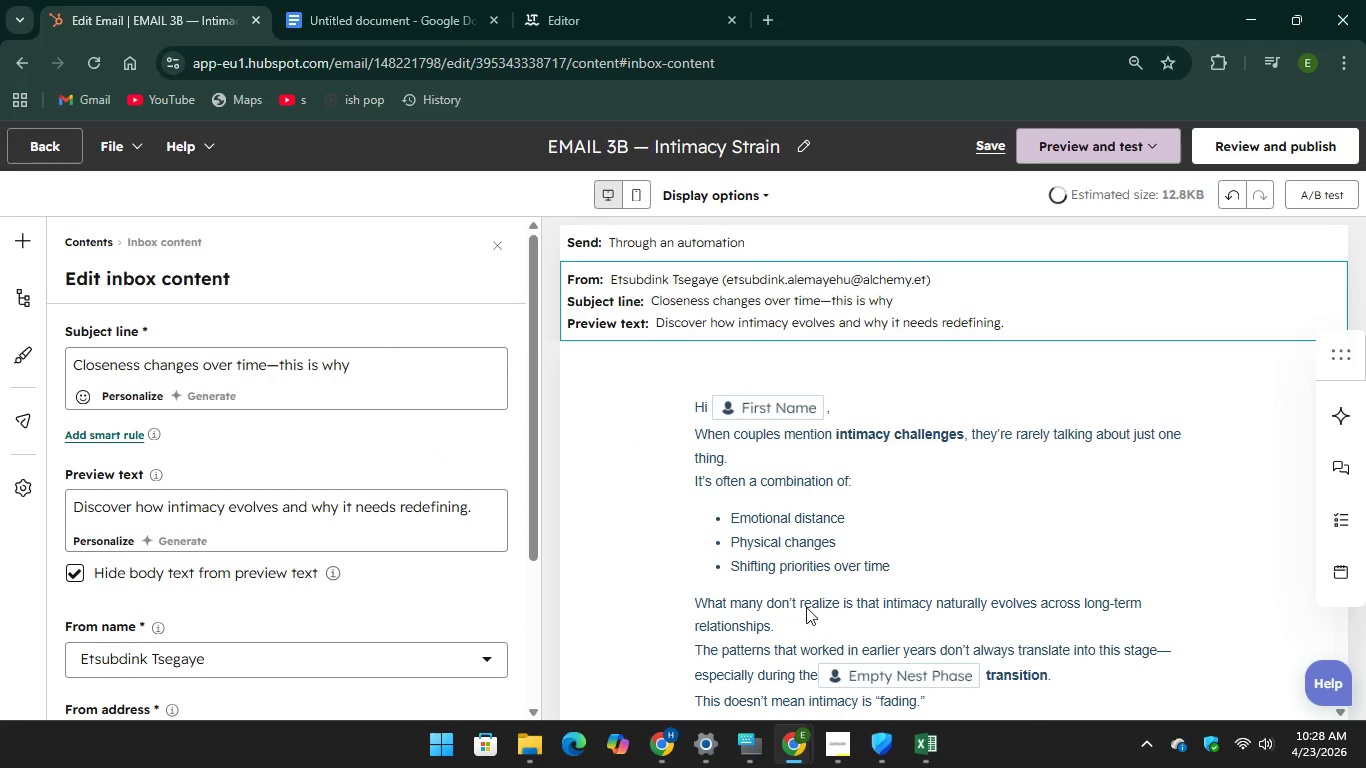 
left_click([1195, 252])
 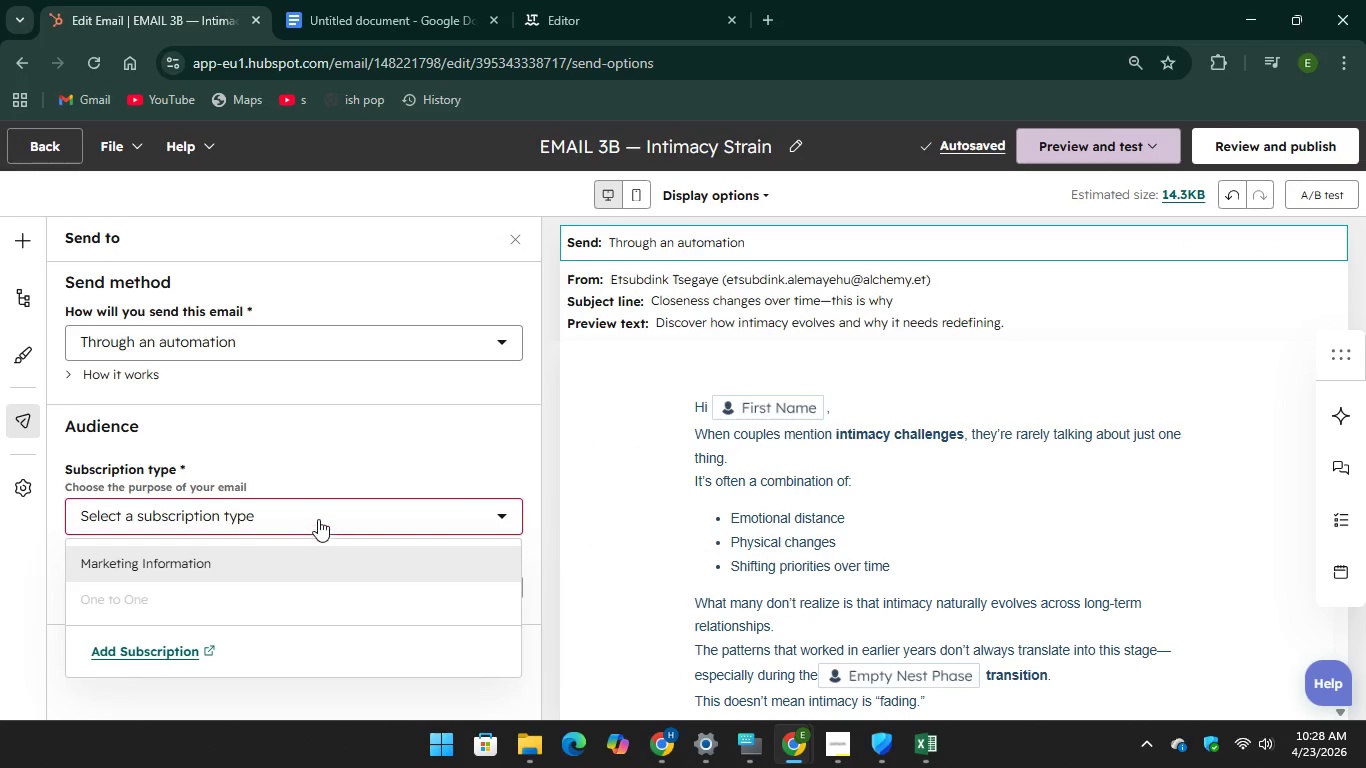 
left_click([223, 558])
 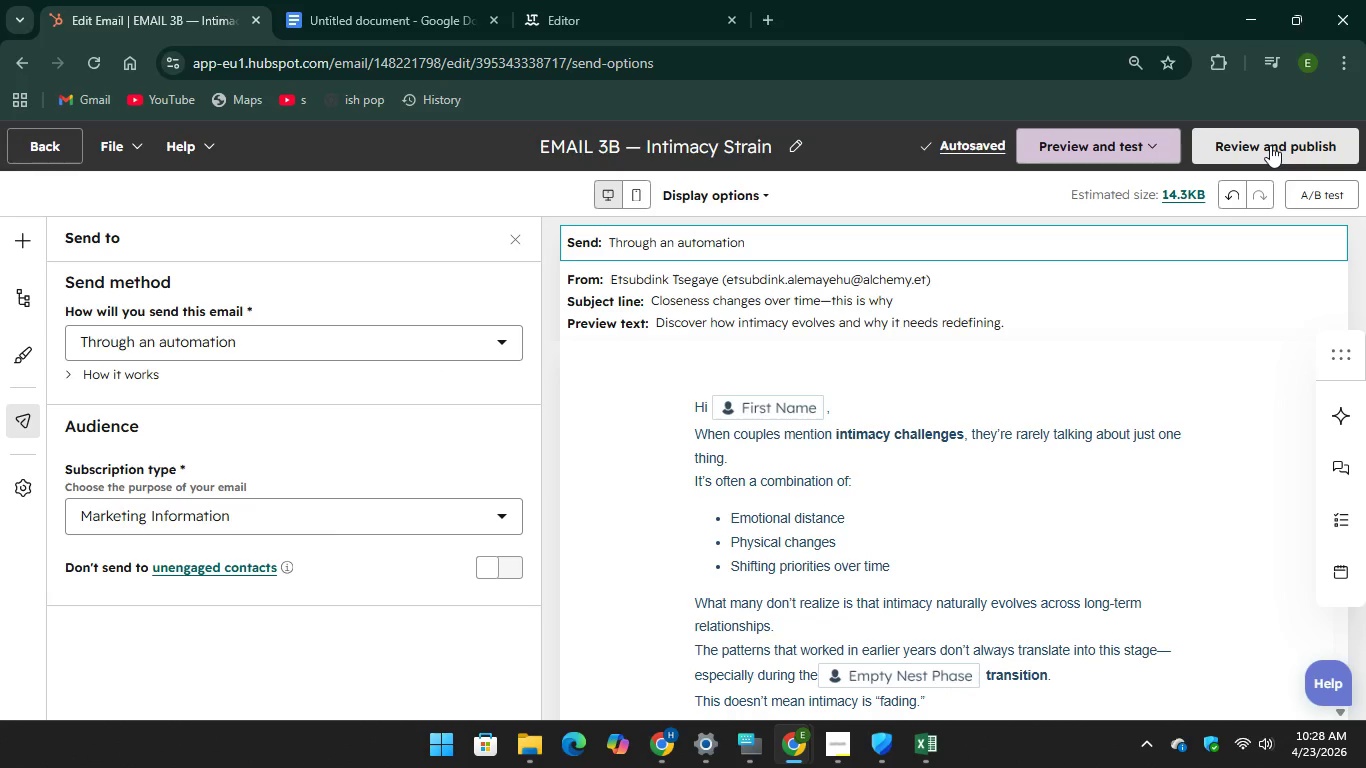 
wait(6.42)
 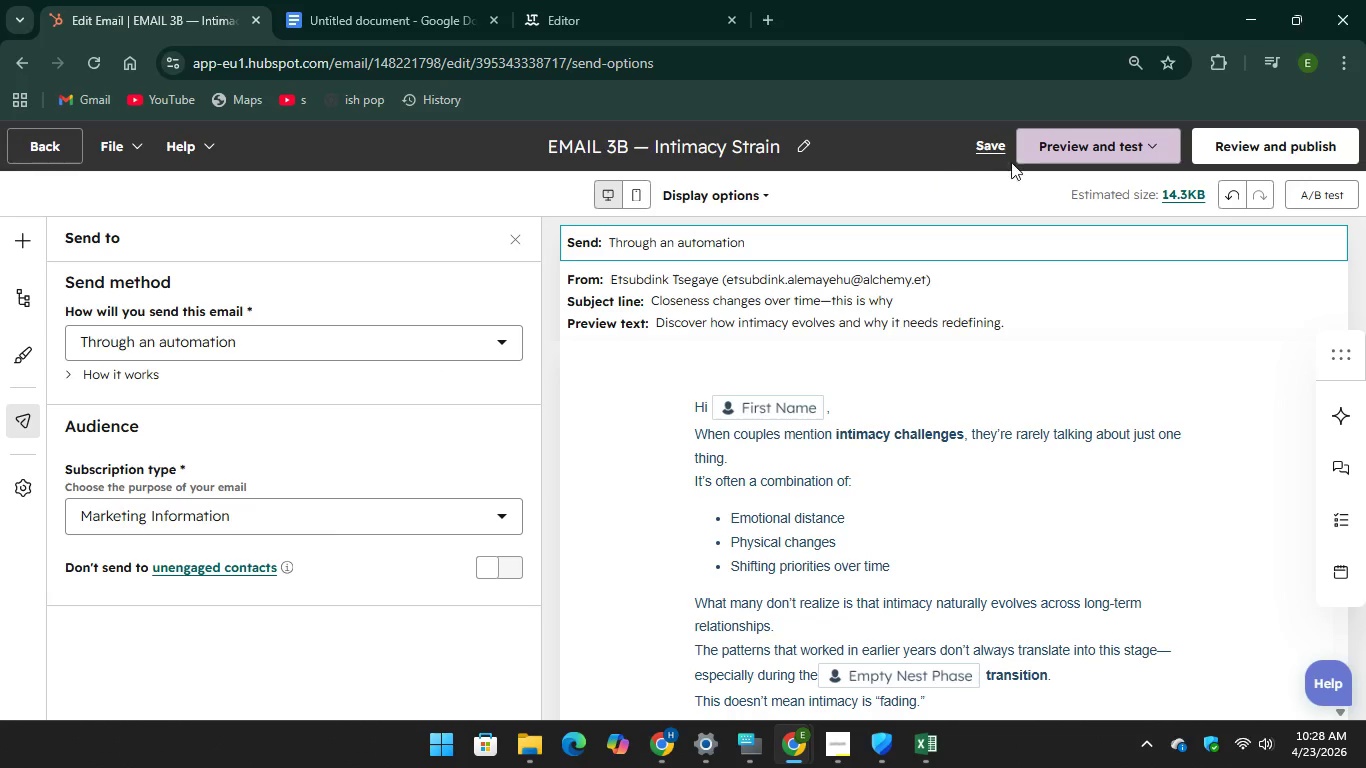 
left_click([1270, 145])
 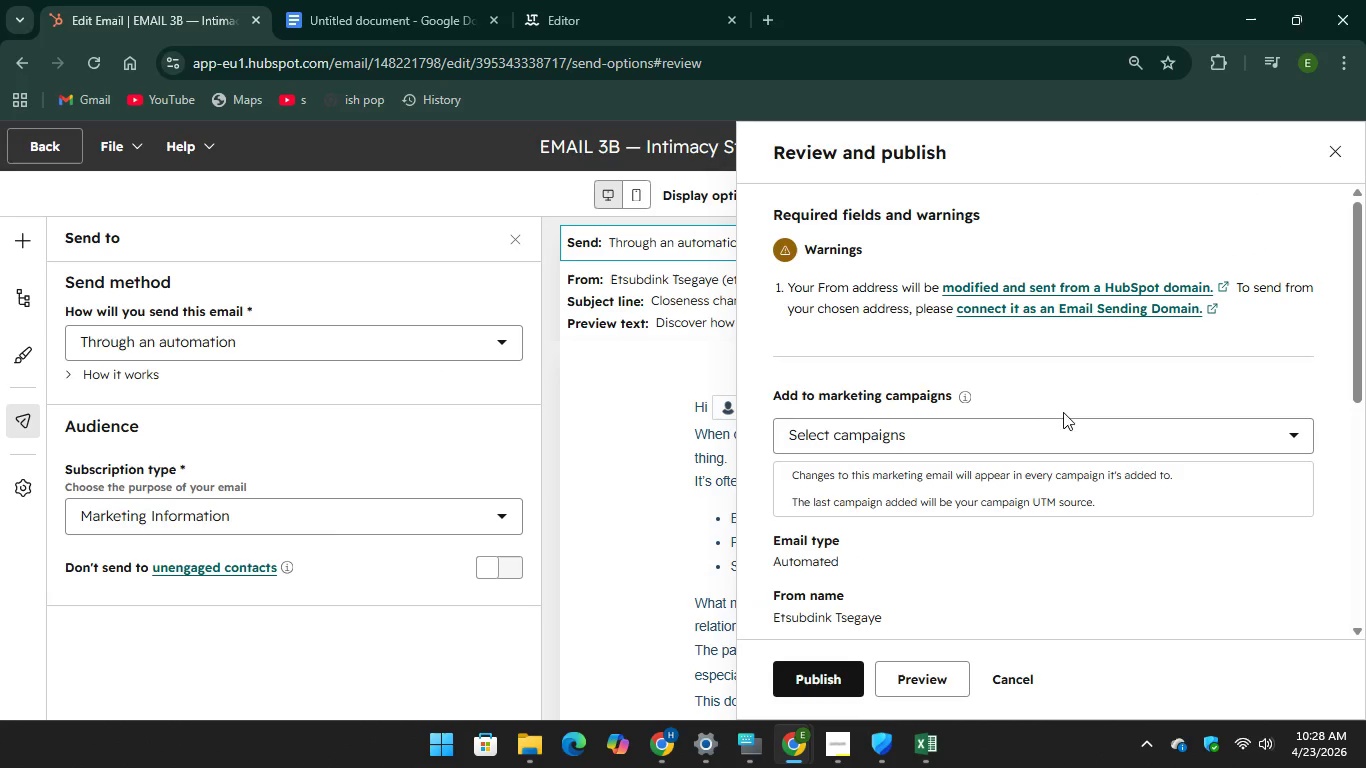 
scroll: coordinate [938, 395], scroll_direction: down, amount: 6.0
 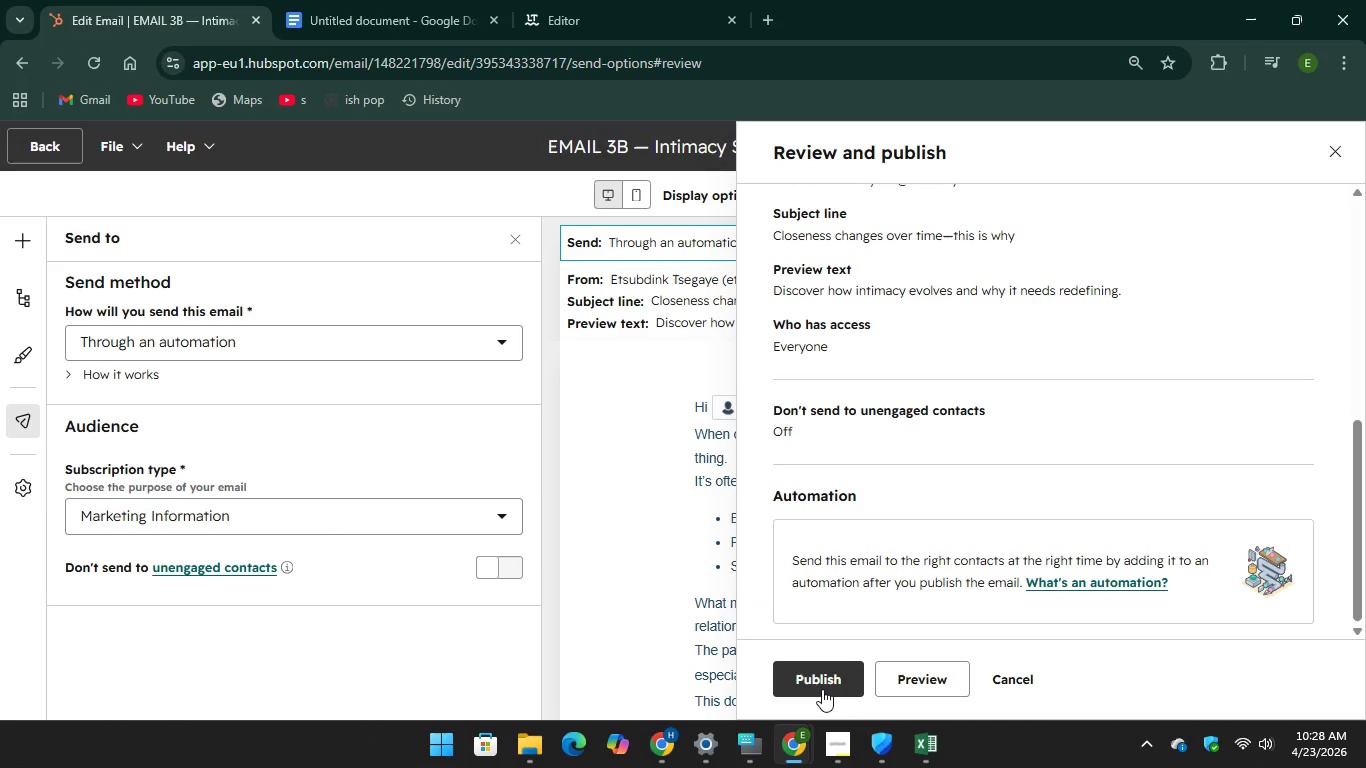 
left_click([822, 689])
 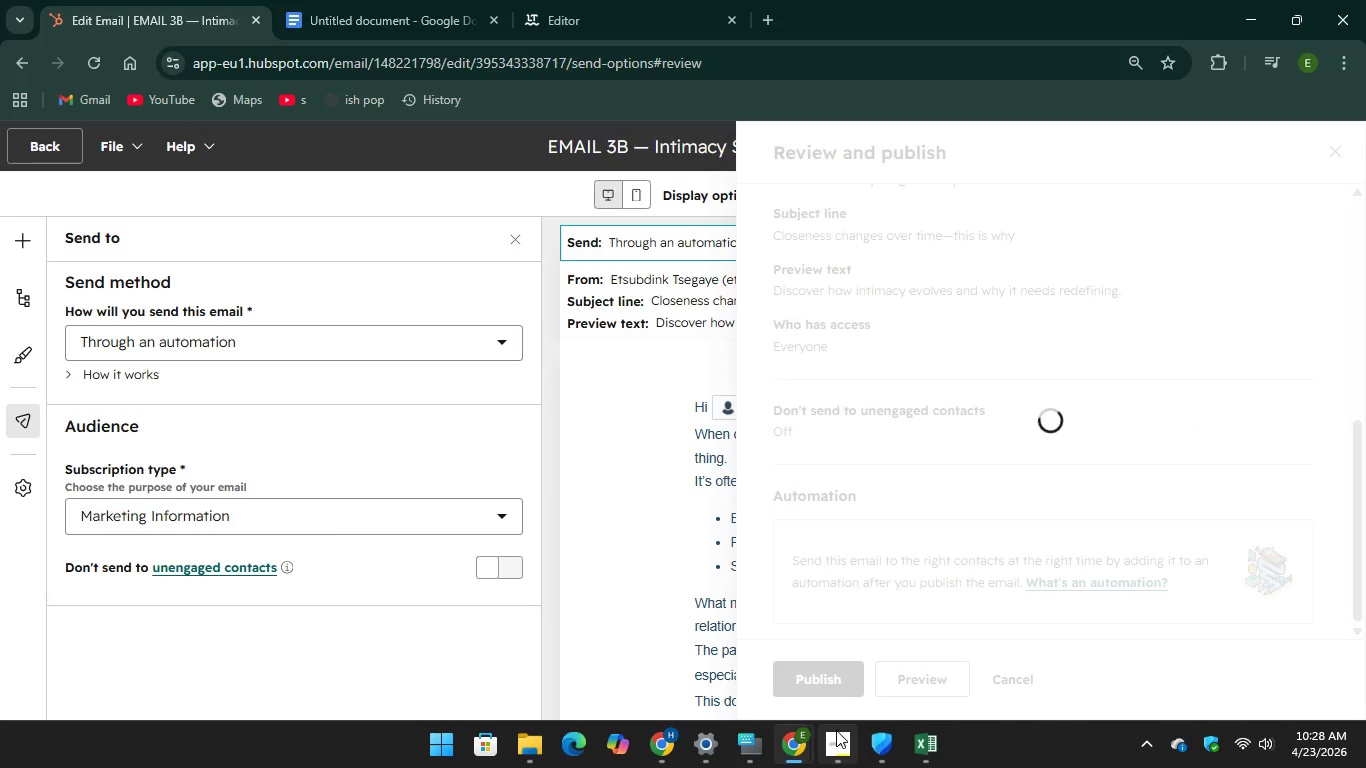 
wait(6.16)
 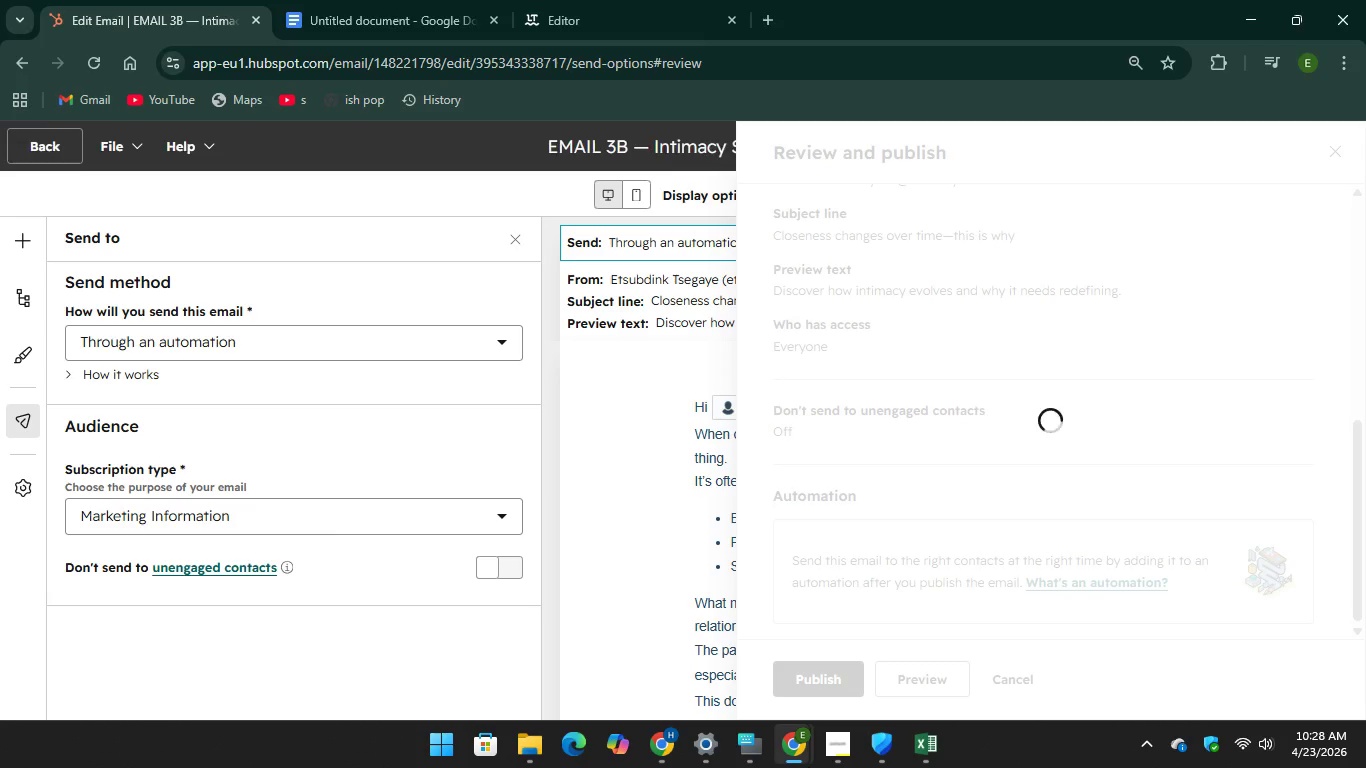 
left_click([748, 630])